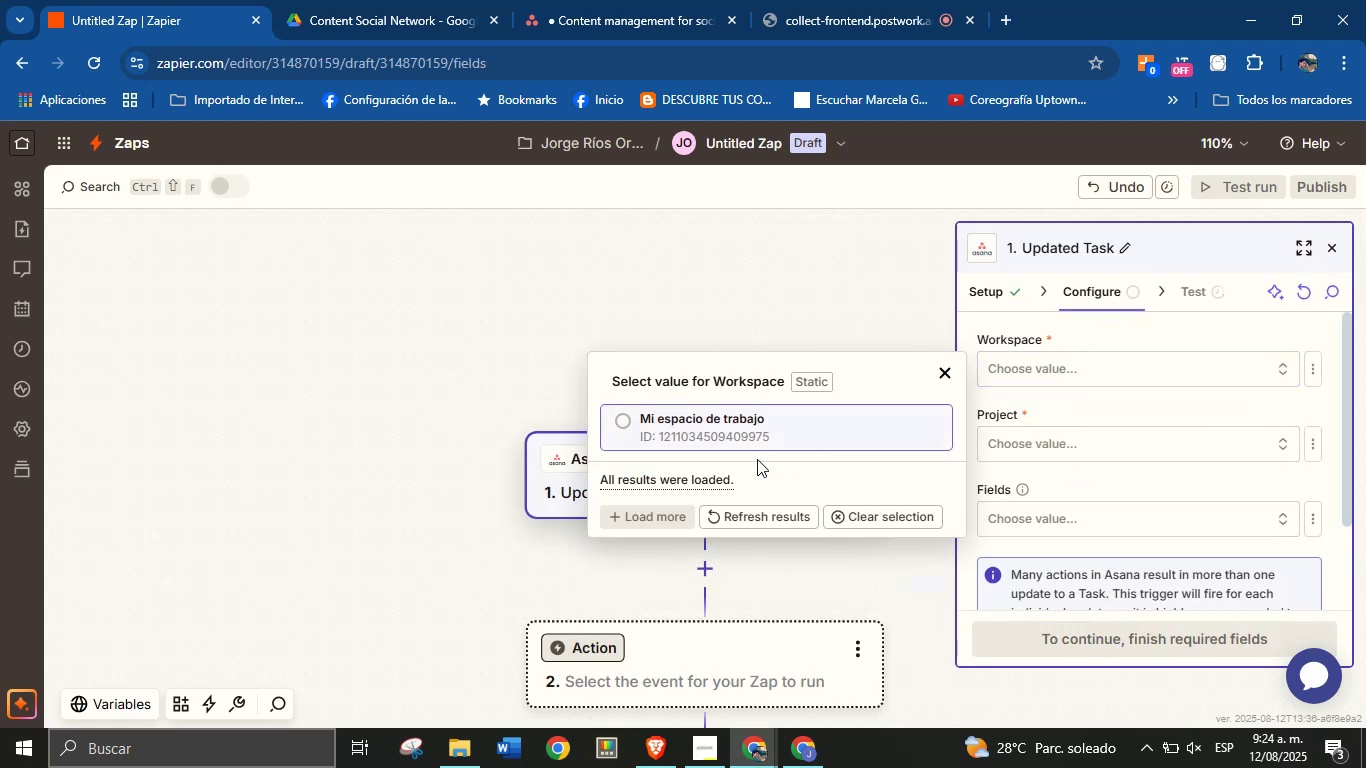 
left_click([753, 423])
 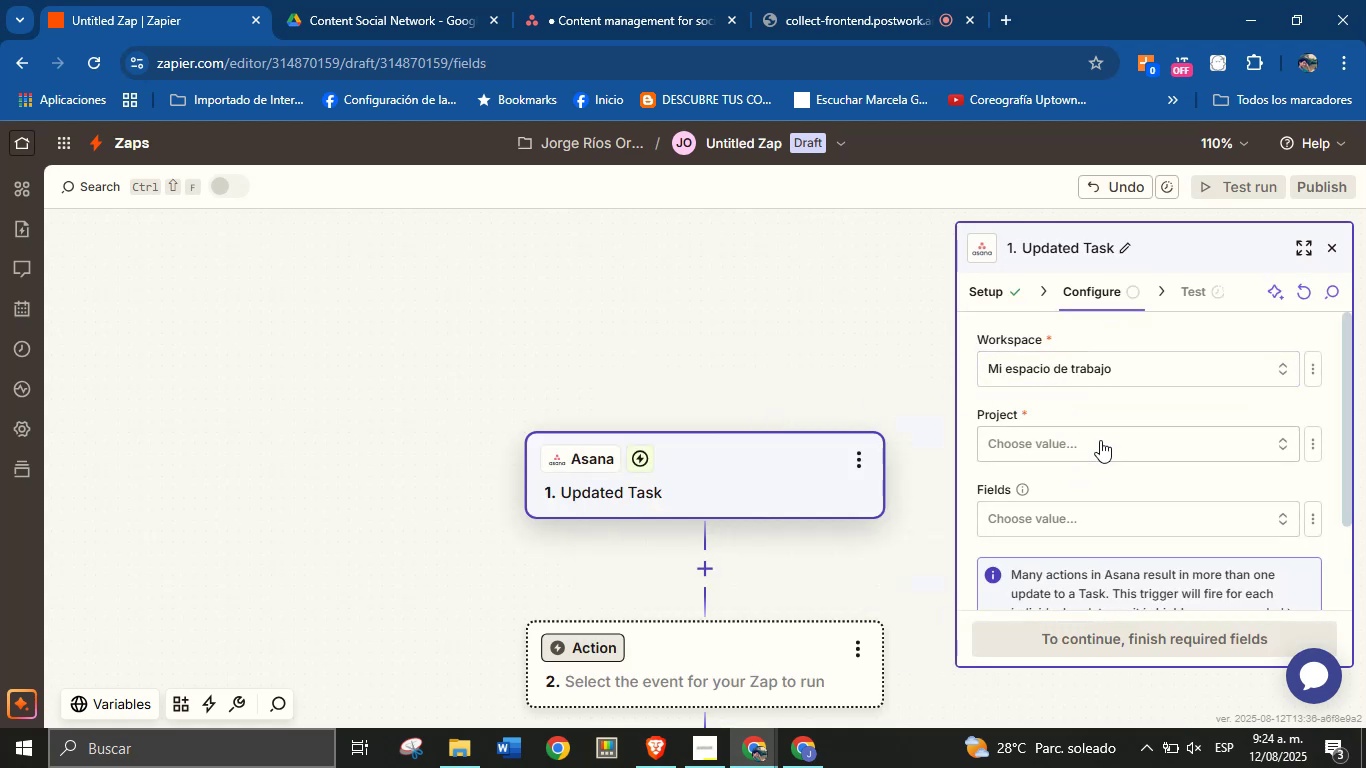 
left_click([1098, 456])
 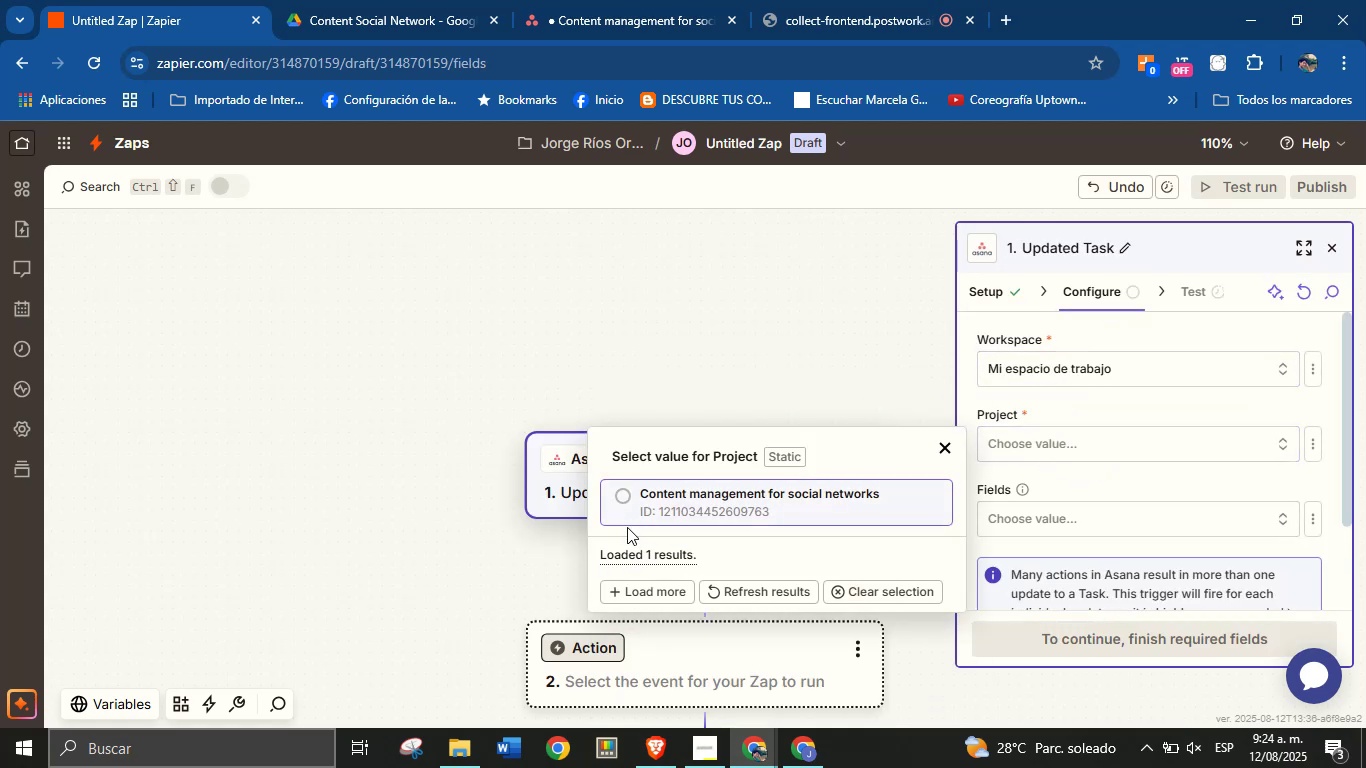 
left_click([670, 494])
 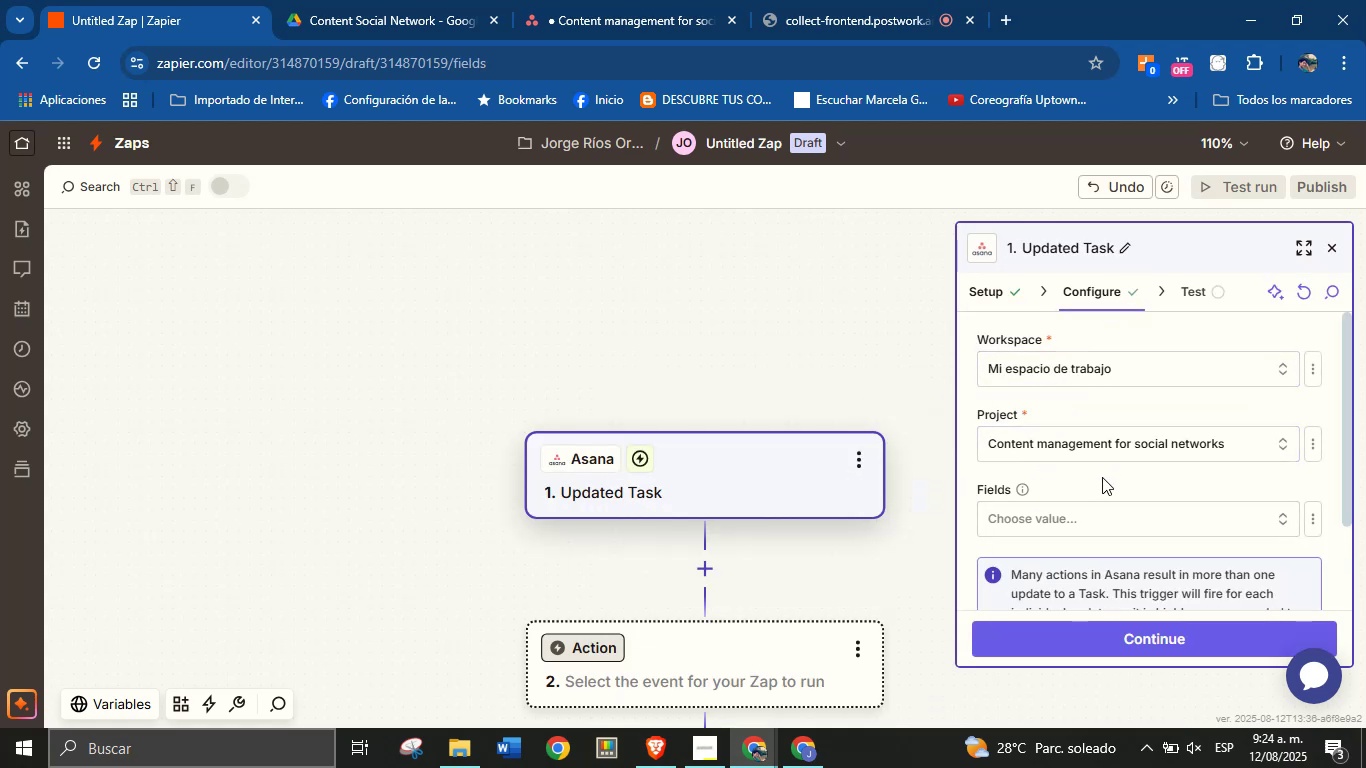 
scroll: coordinate [1136, 474], scroll_direction: down, amount: 1.0
 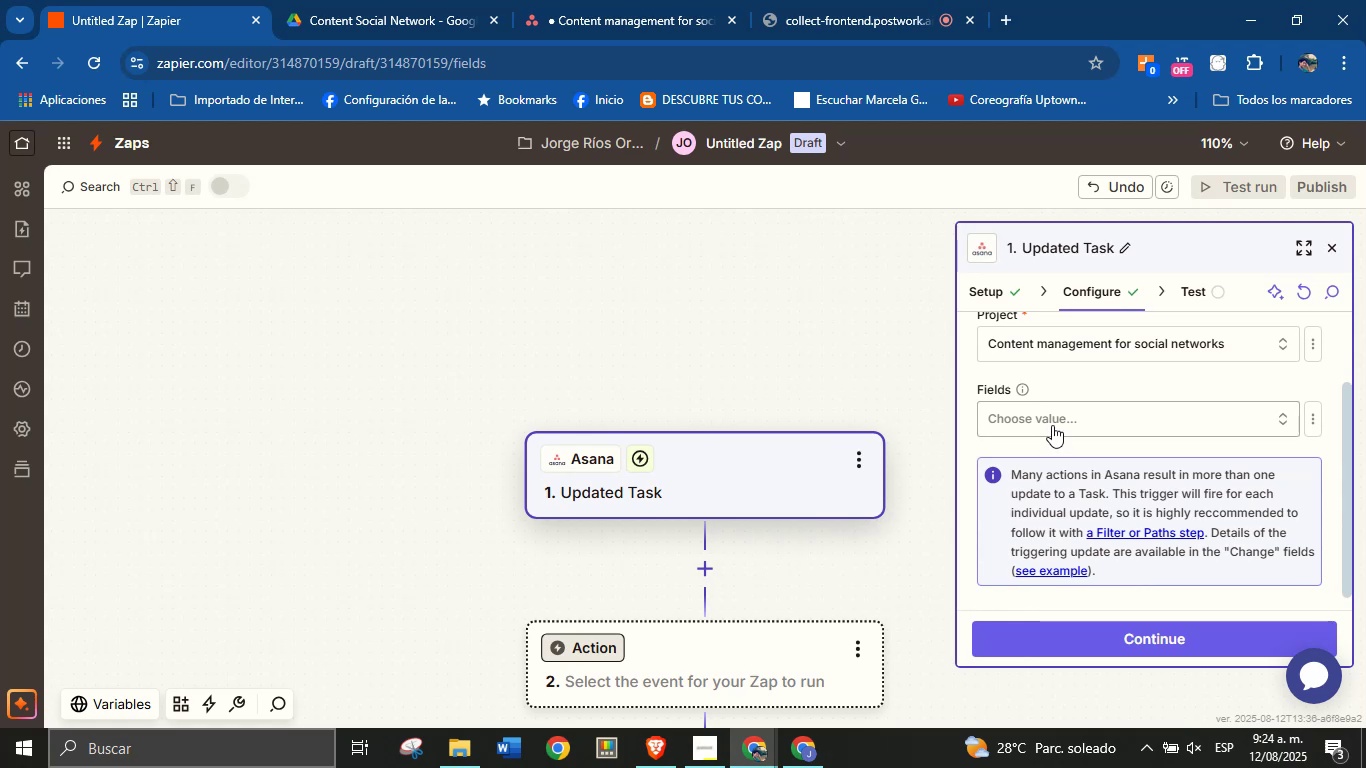 
left_click([1055, 420])
 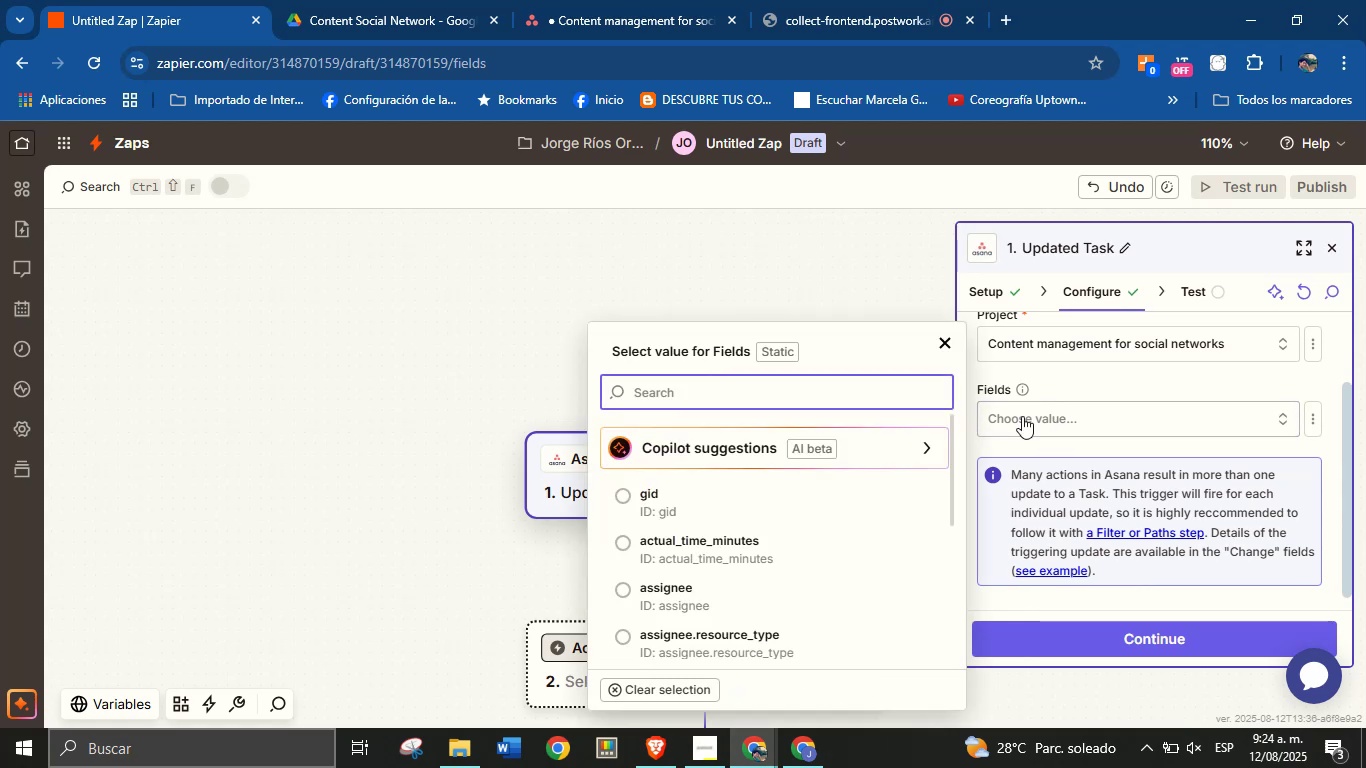 
left_click([1092, 386])
 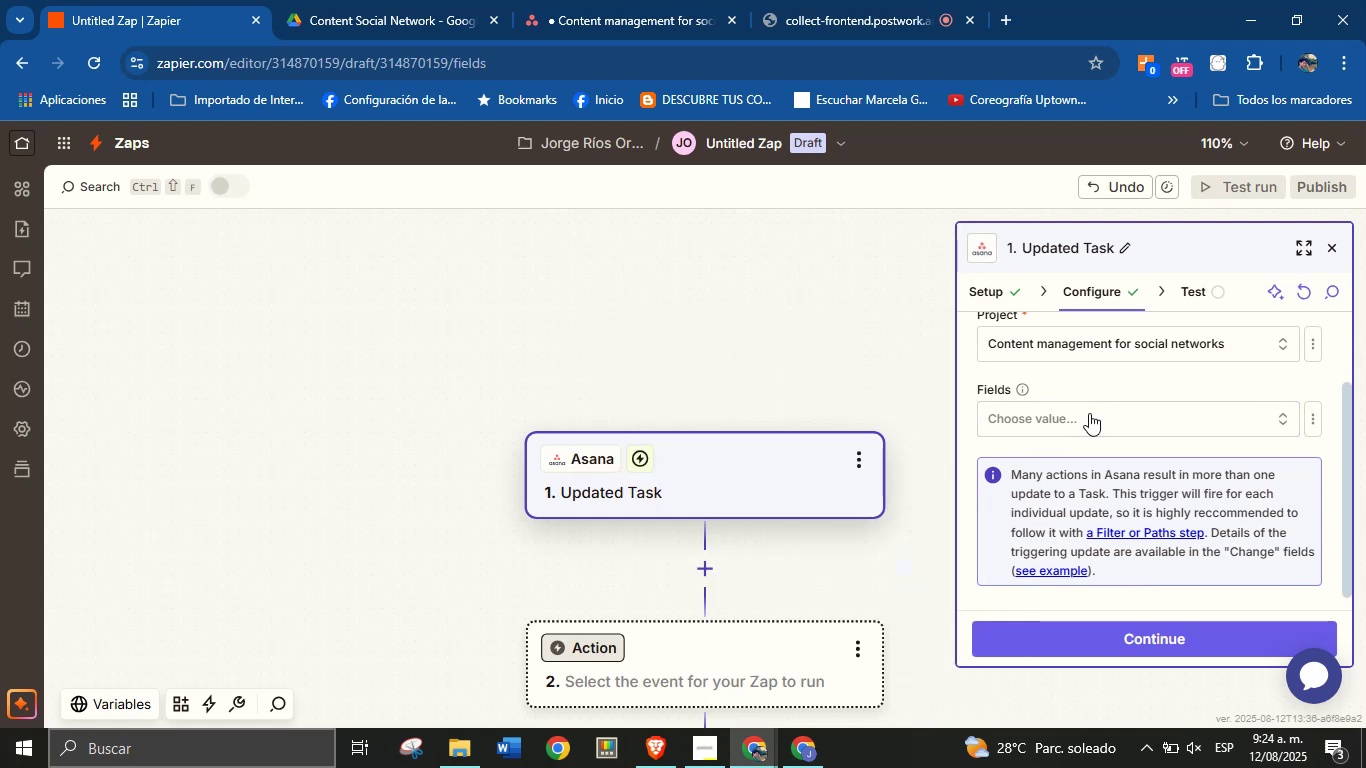 
scroll: coordinate [1103, 459], scroll_direction: up, amount: 4.0
 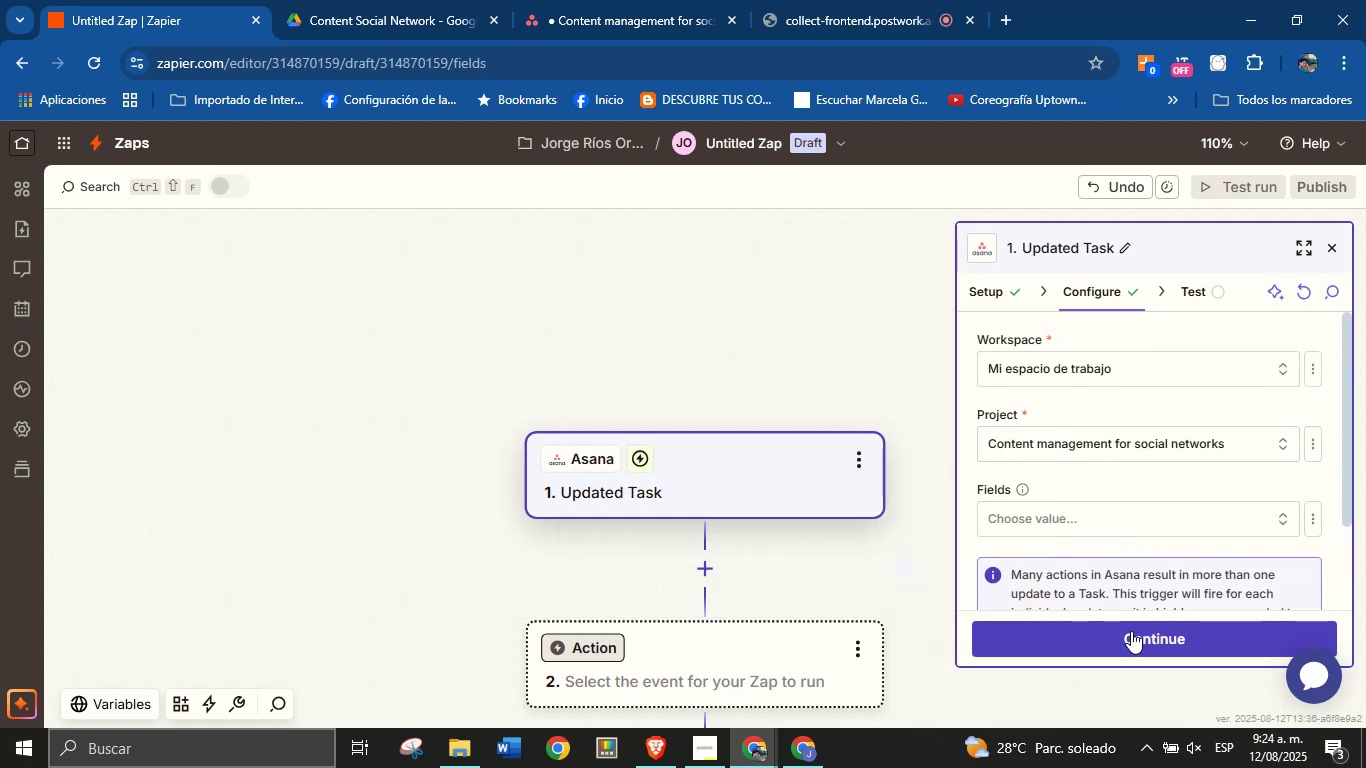 
left_click([1131, 638])
 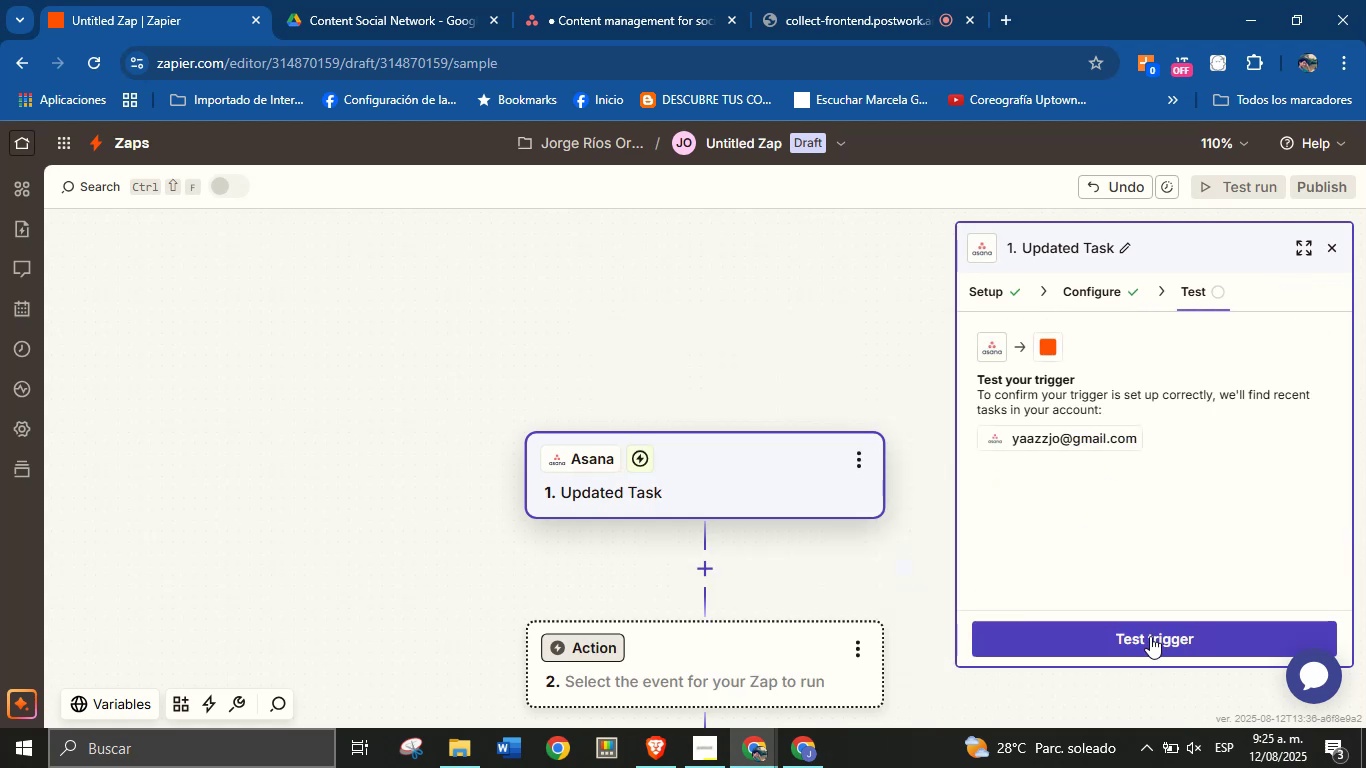 
left_click([1150, 636])
 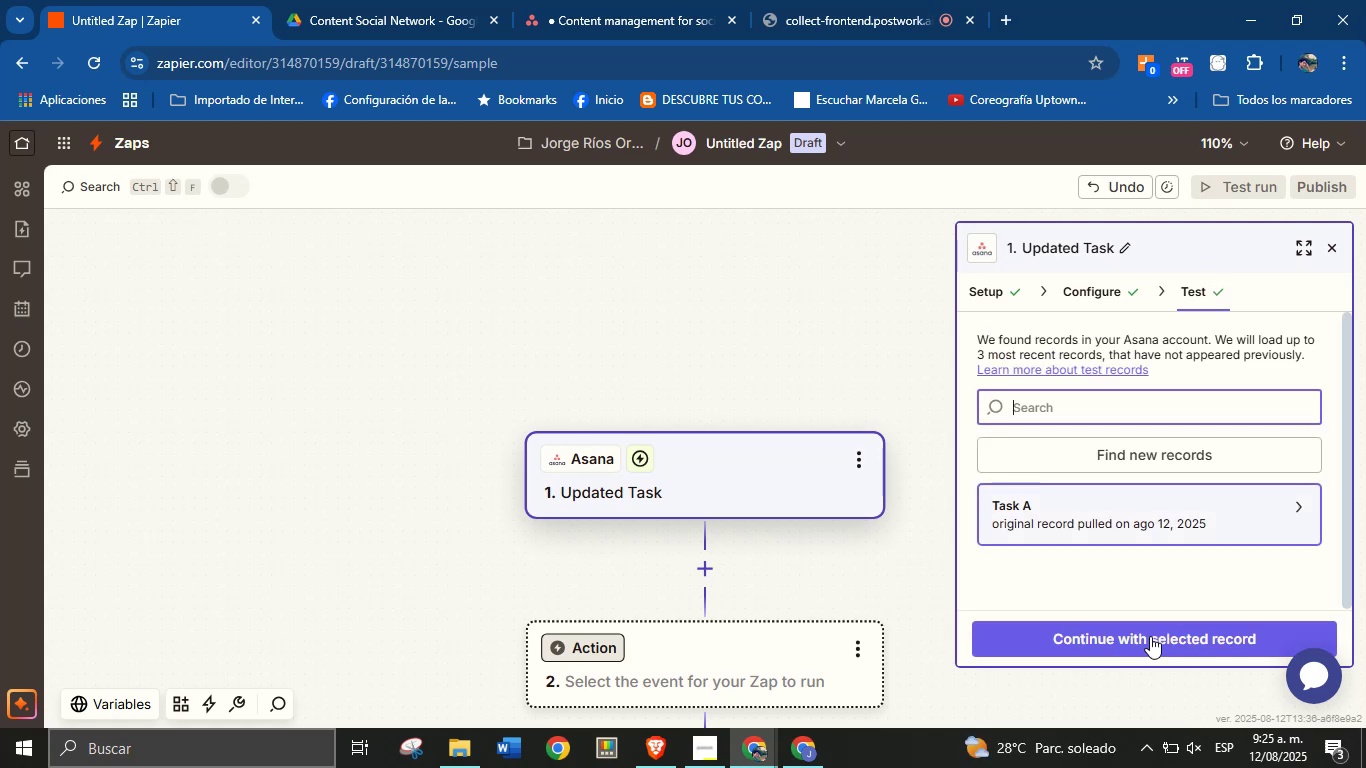 
wait(12.19)
 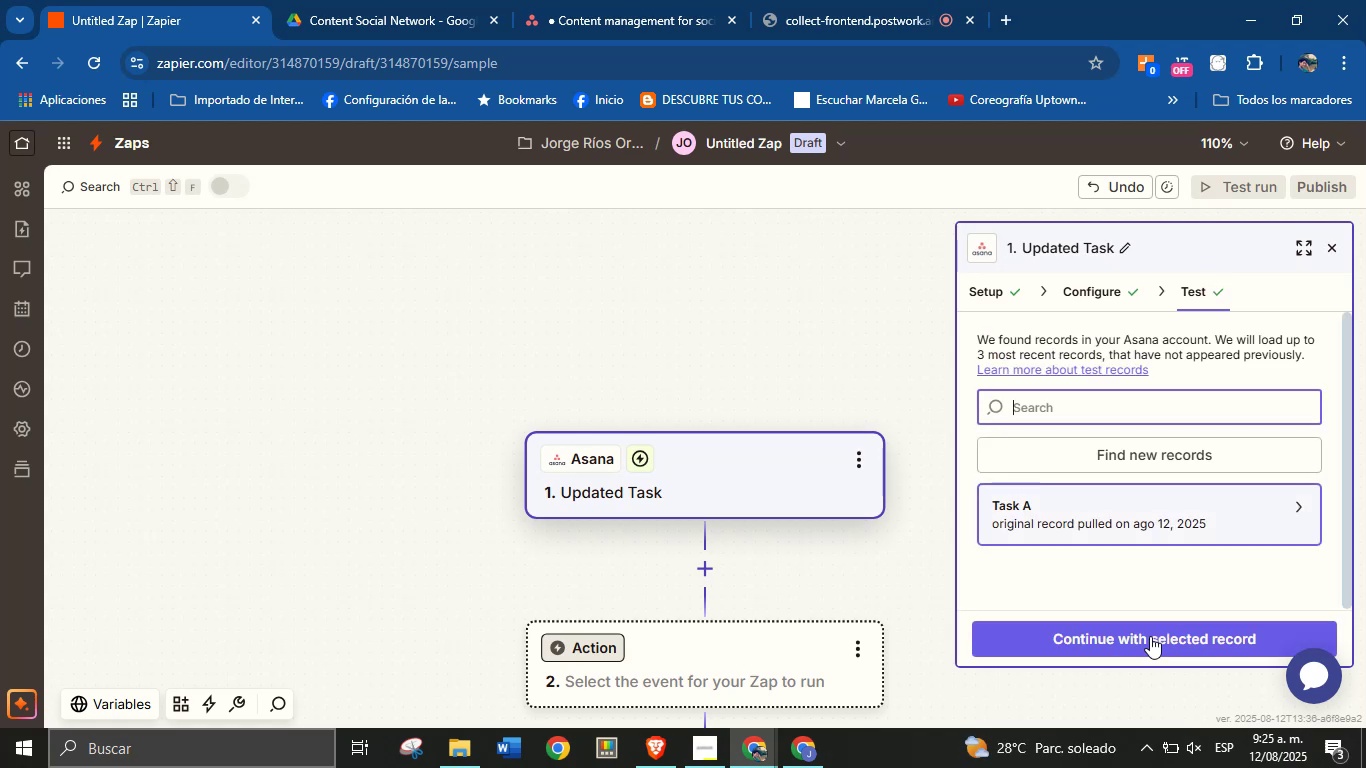 
left_click([747, 642])
 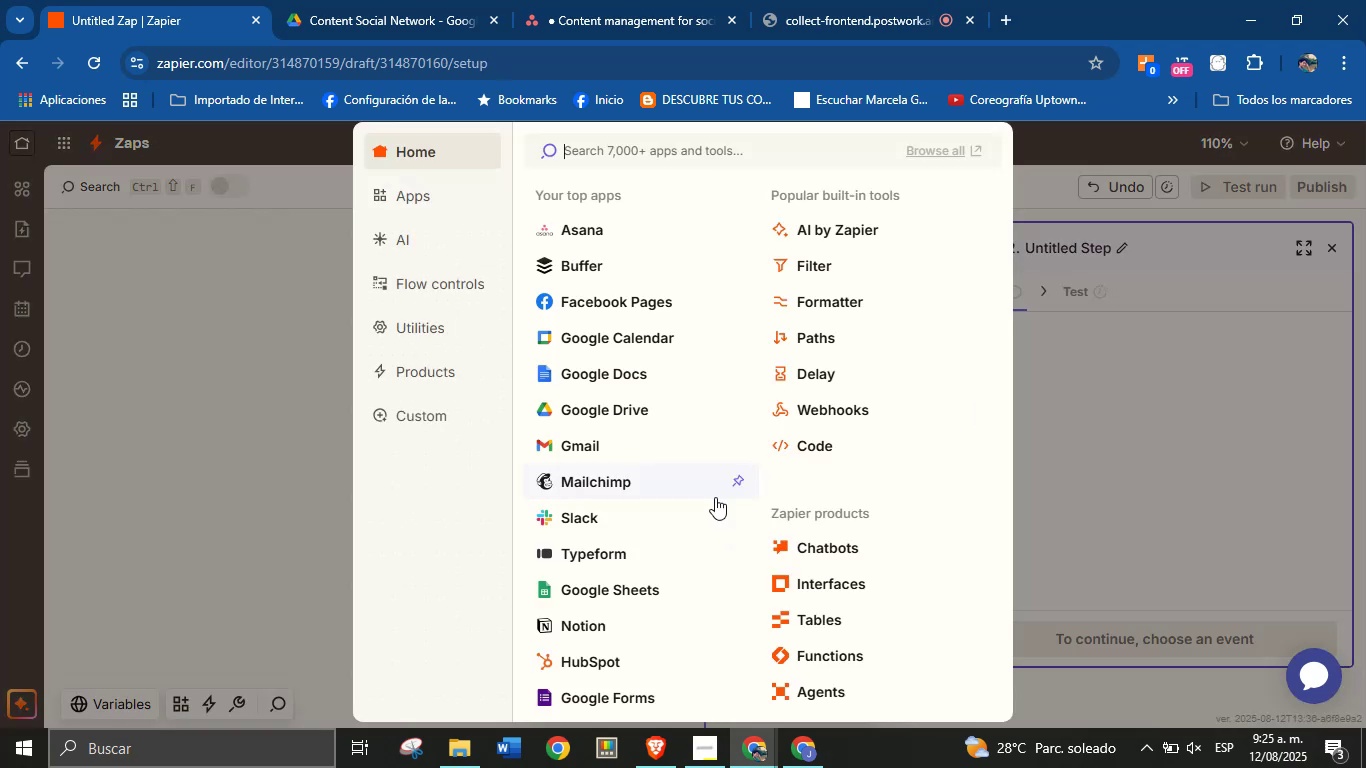 
left_click([826, 263])
 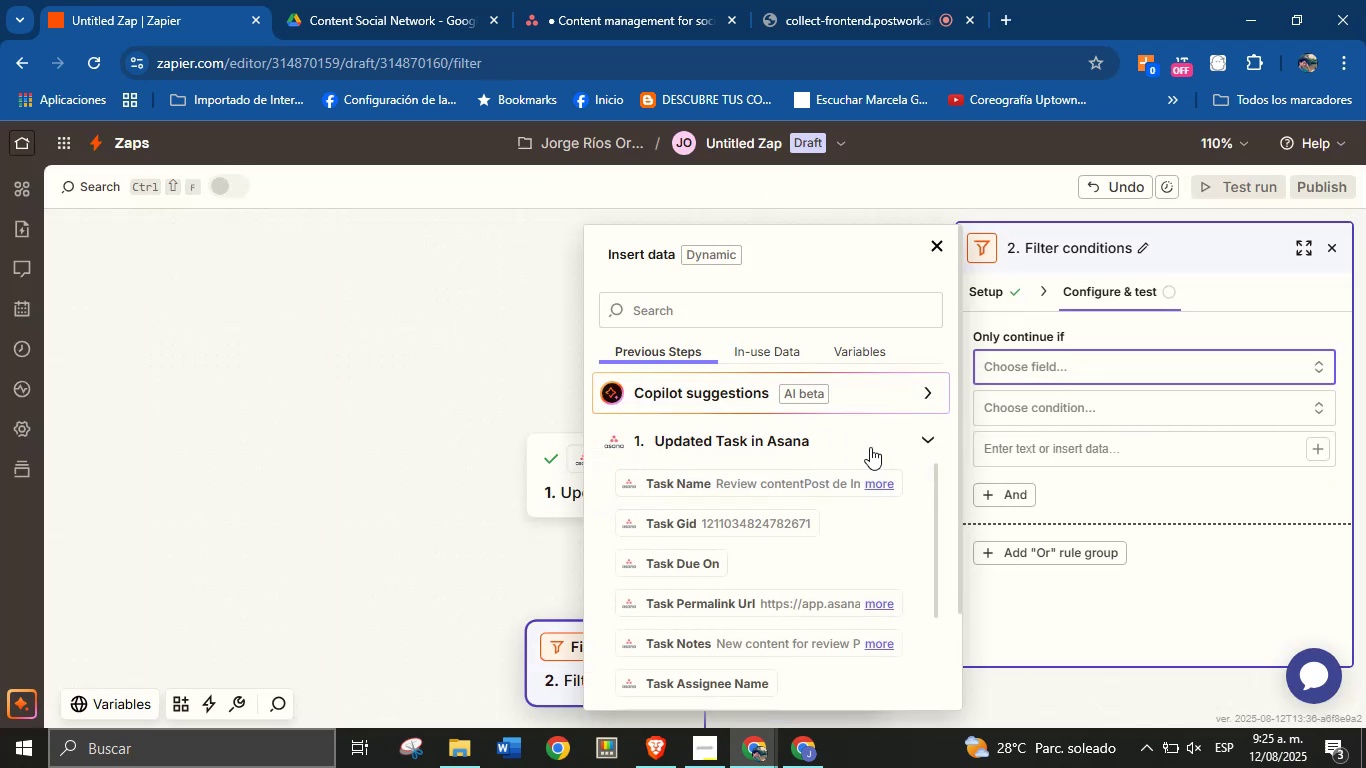 
wait(7.57)
 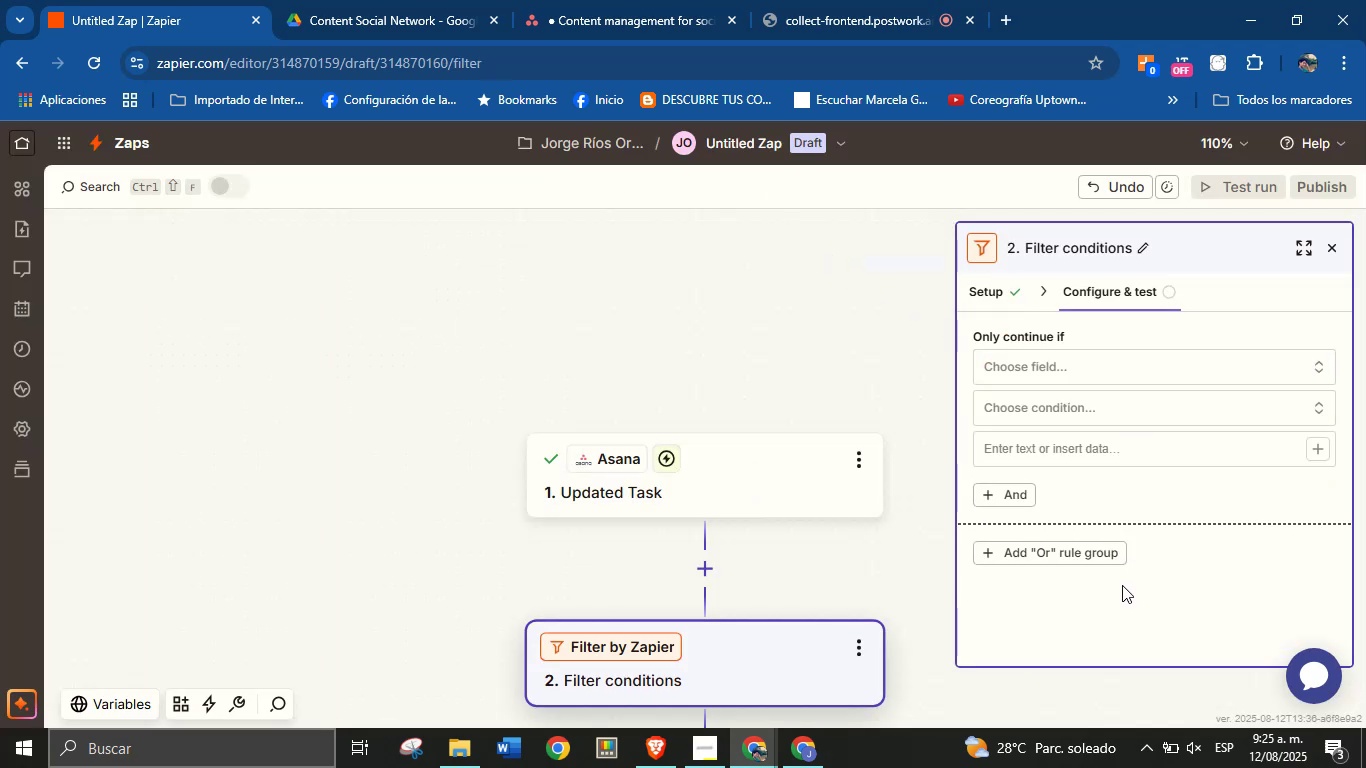 
left_click([773, 309])
 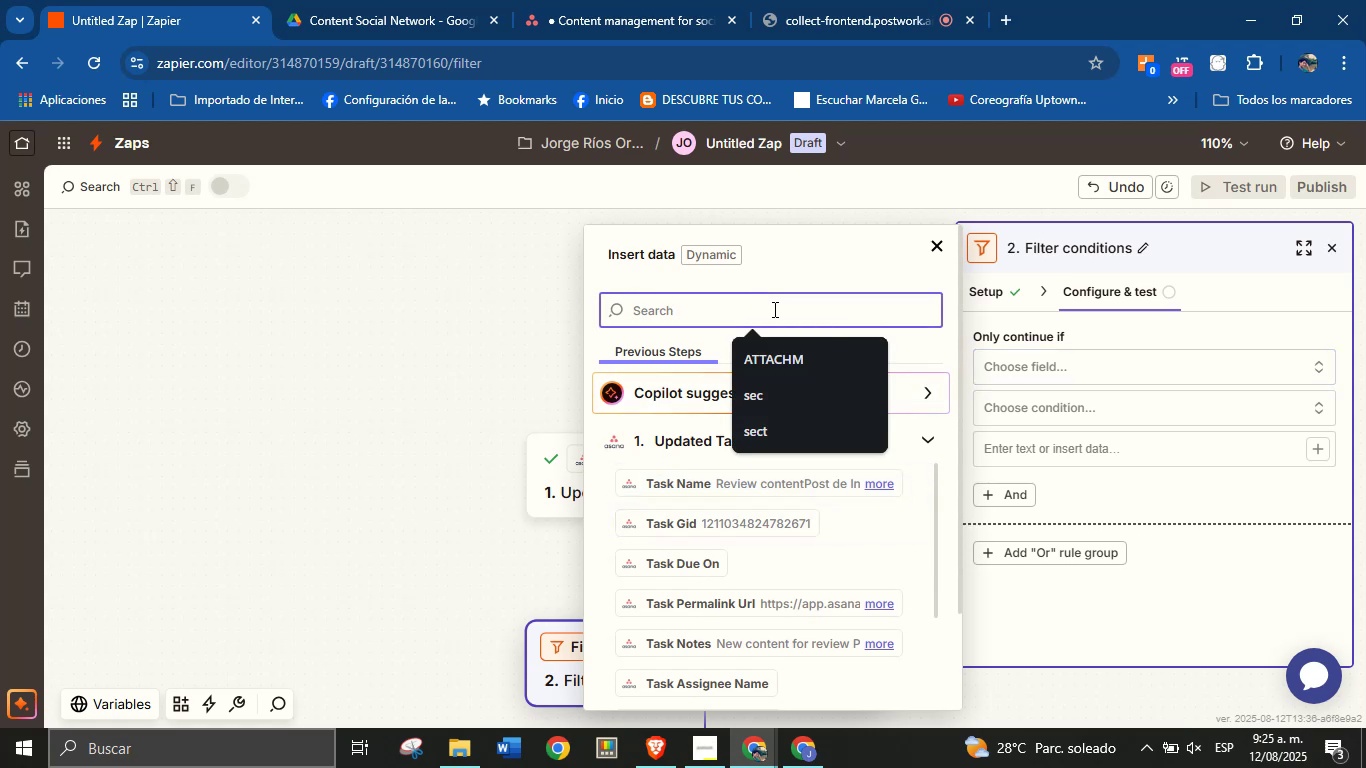 
type(secti)
 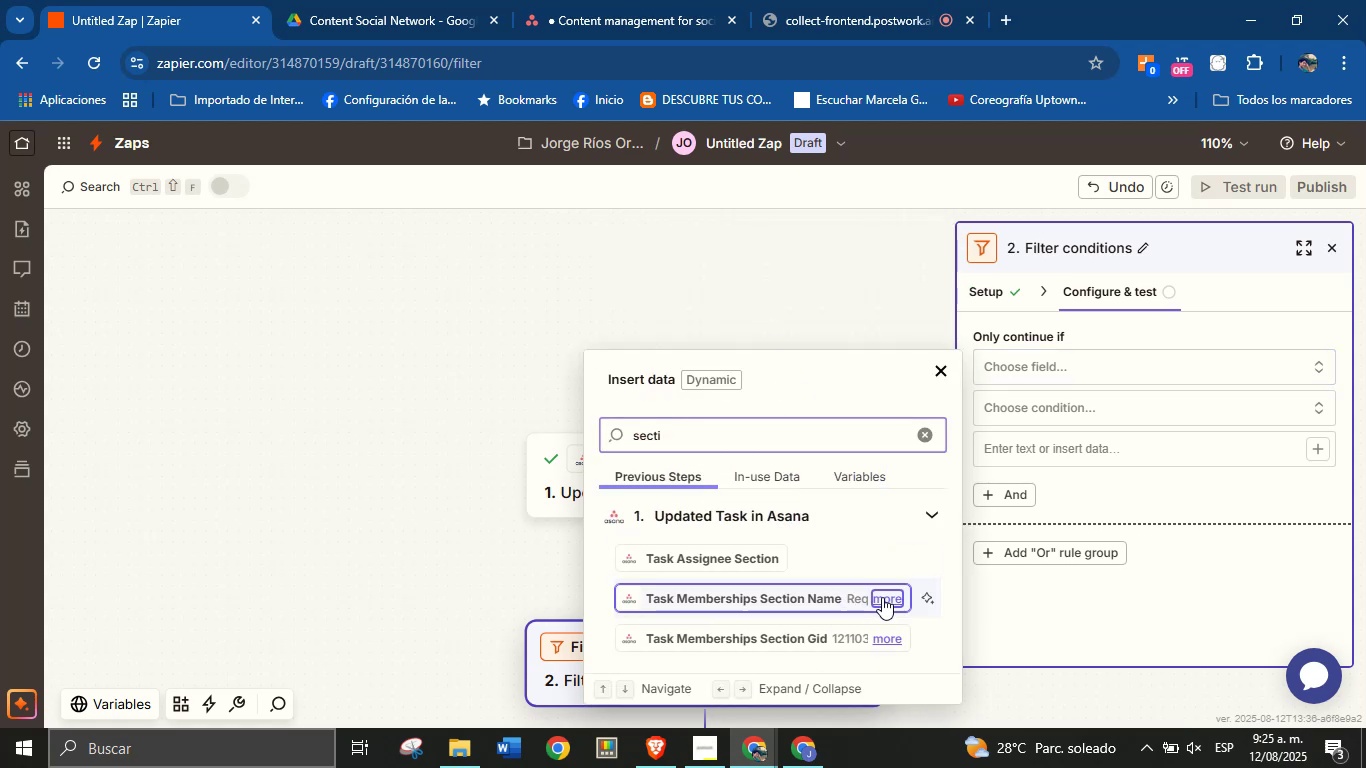 
left_click([789, 602])
 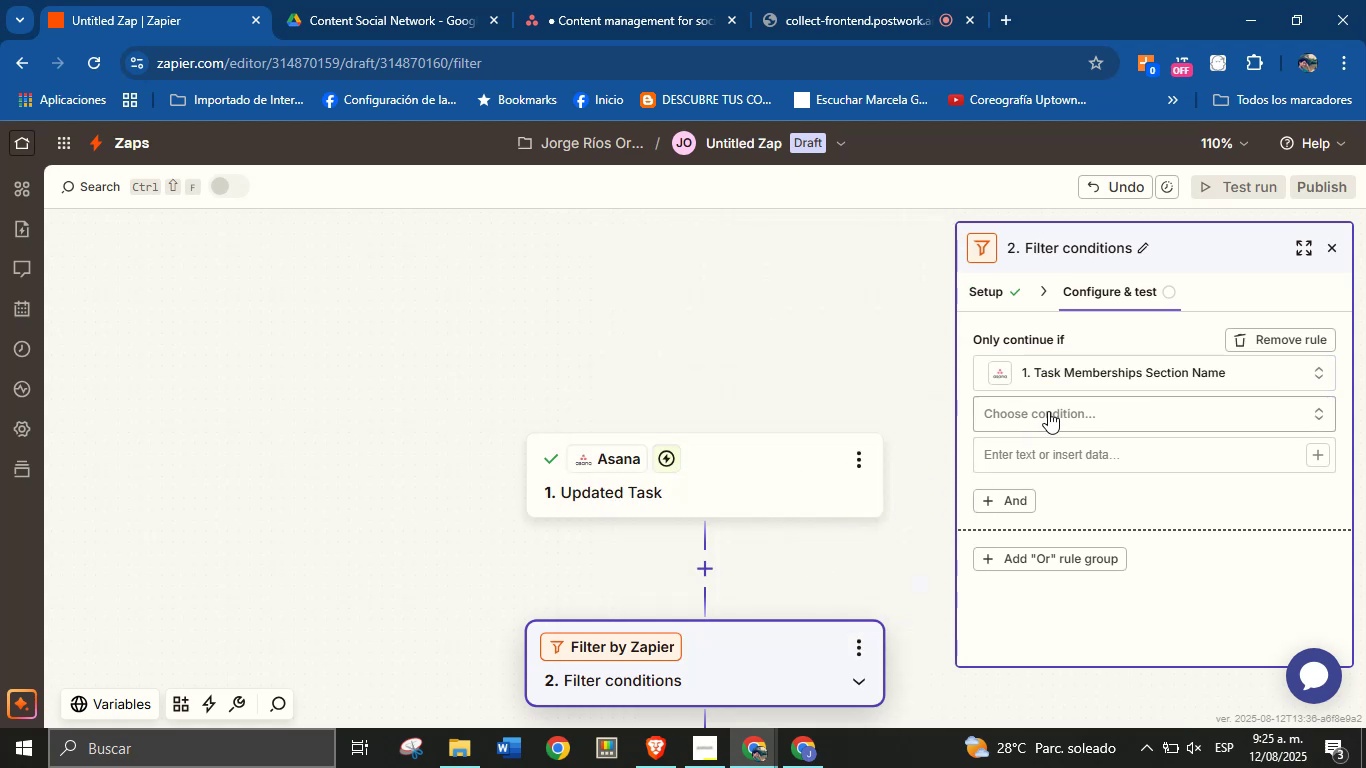 
left_click([1051, 408])
 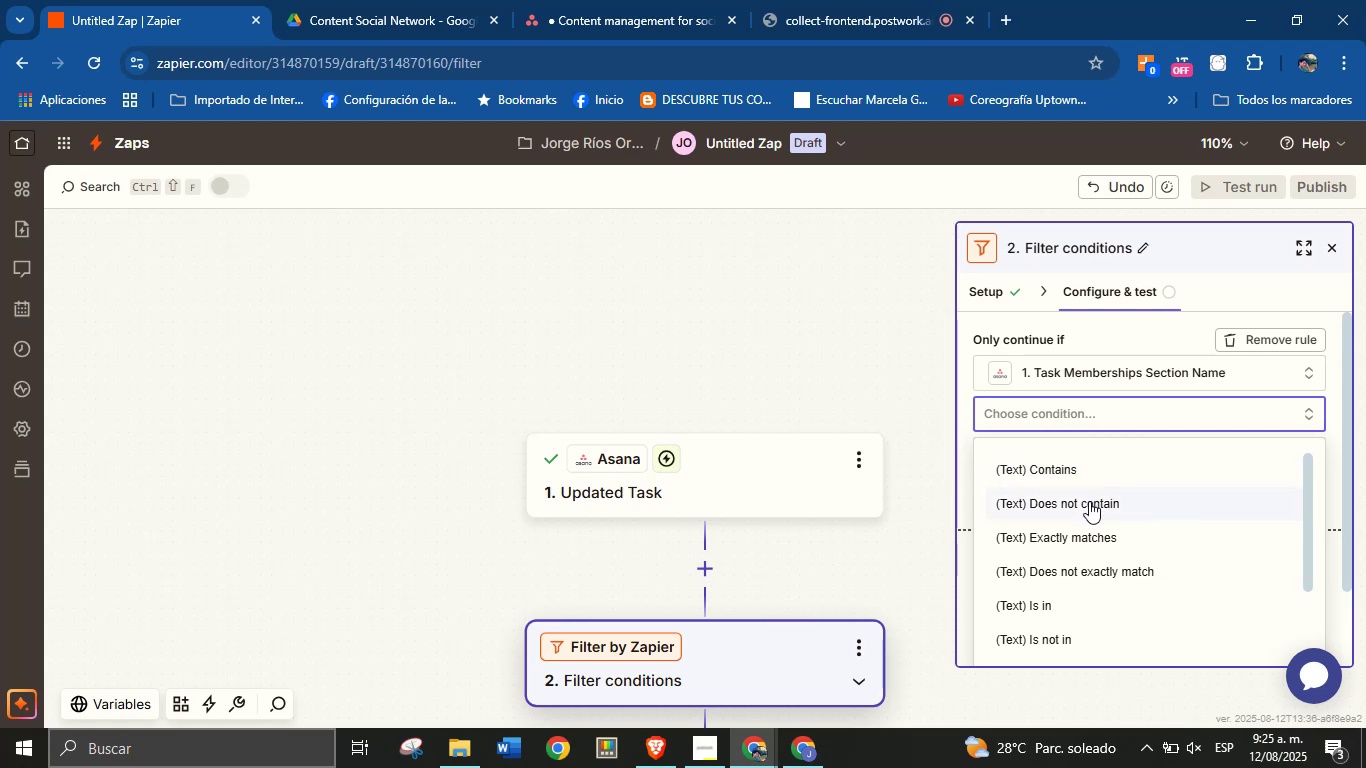 
left_click([1092, 539])
 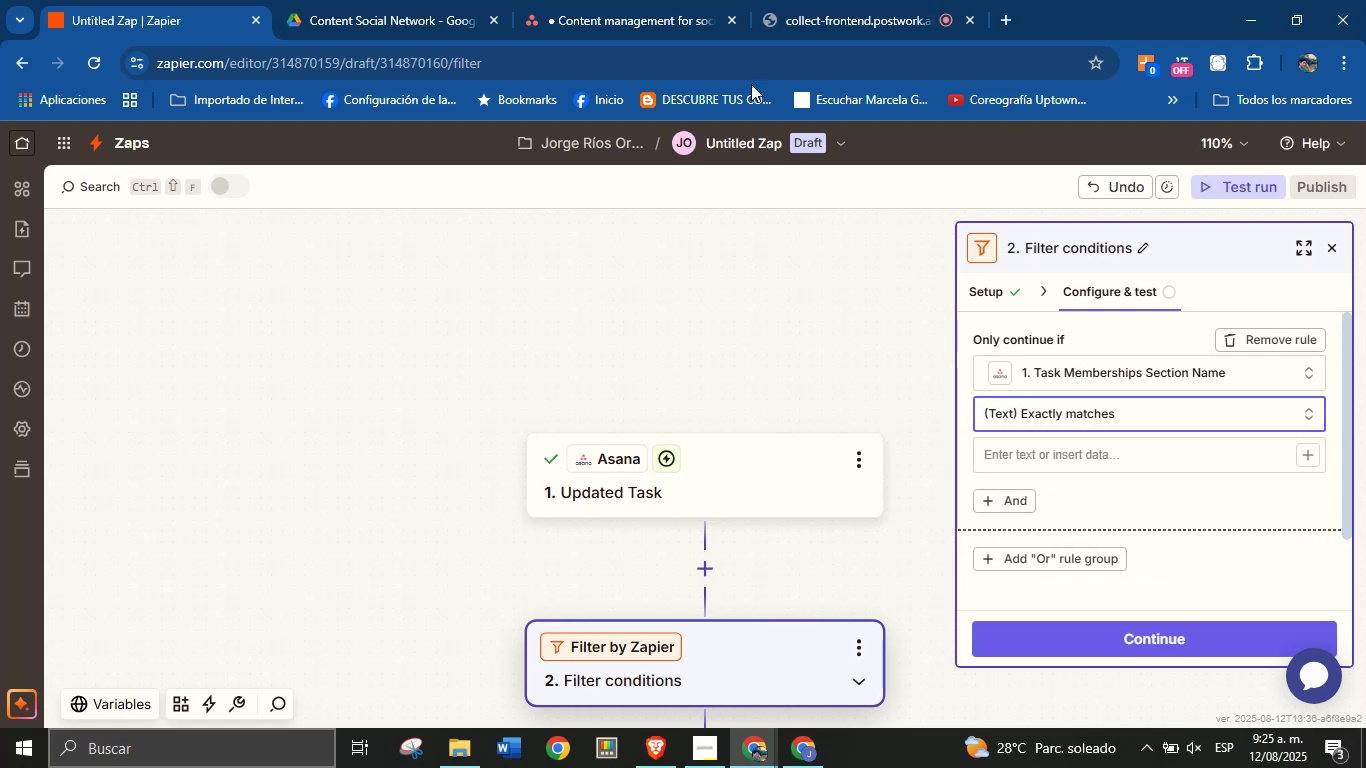 
left_click([627, 0])
 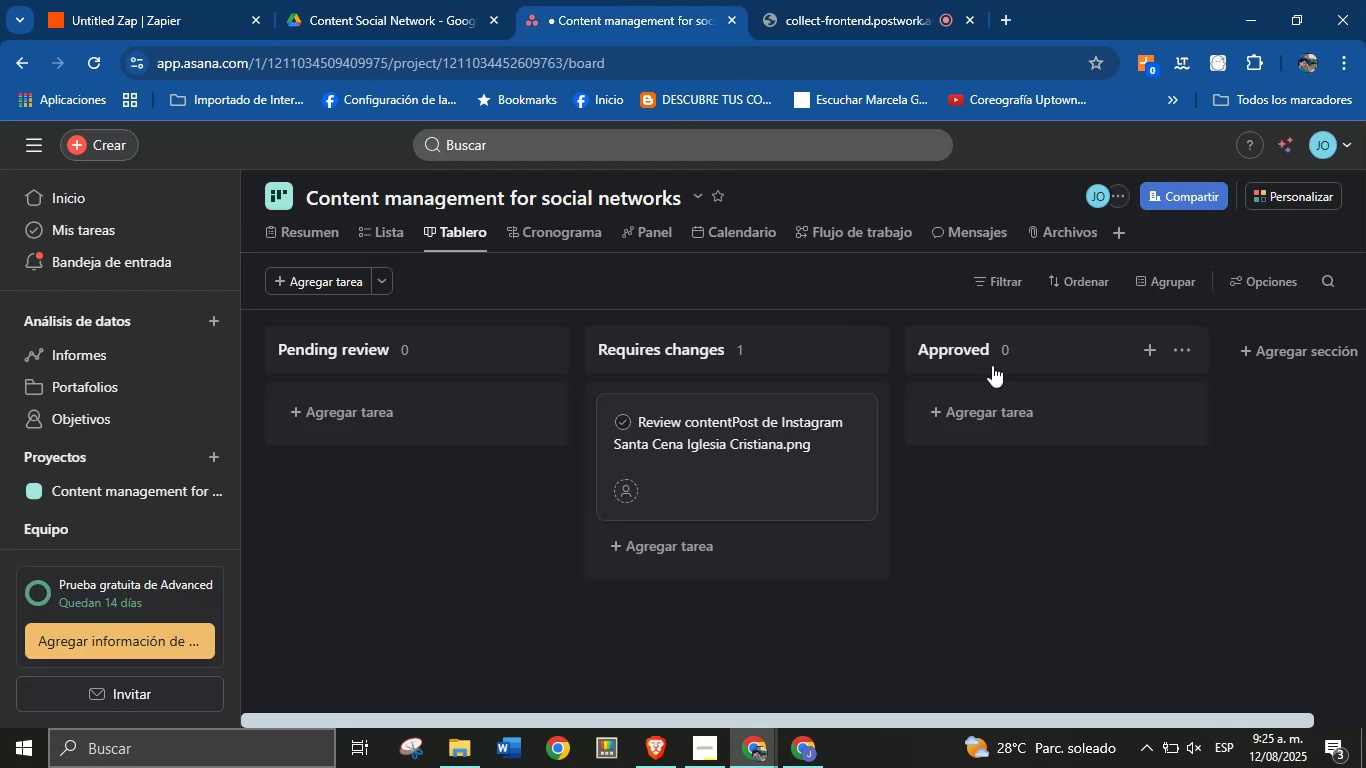 
left_click([947, 346])
 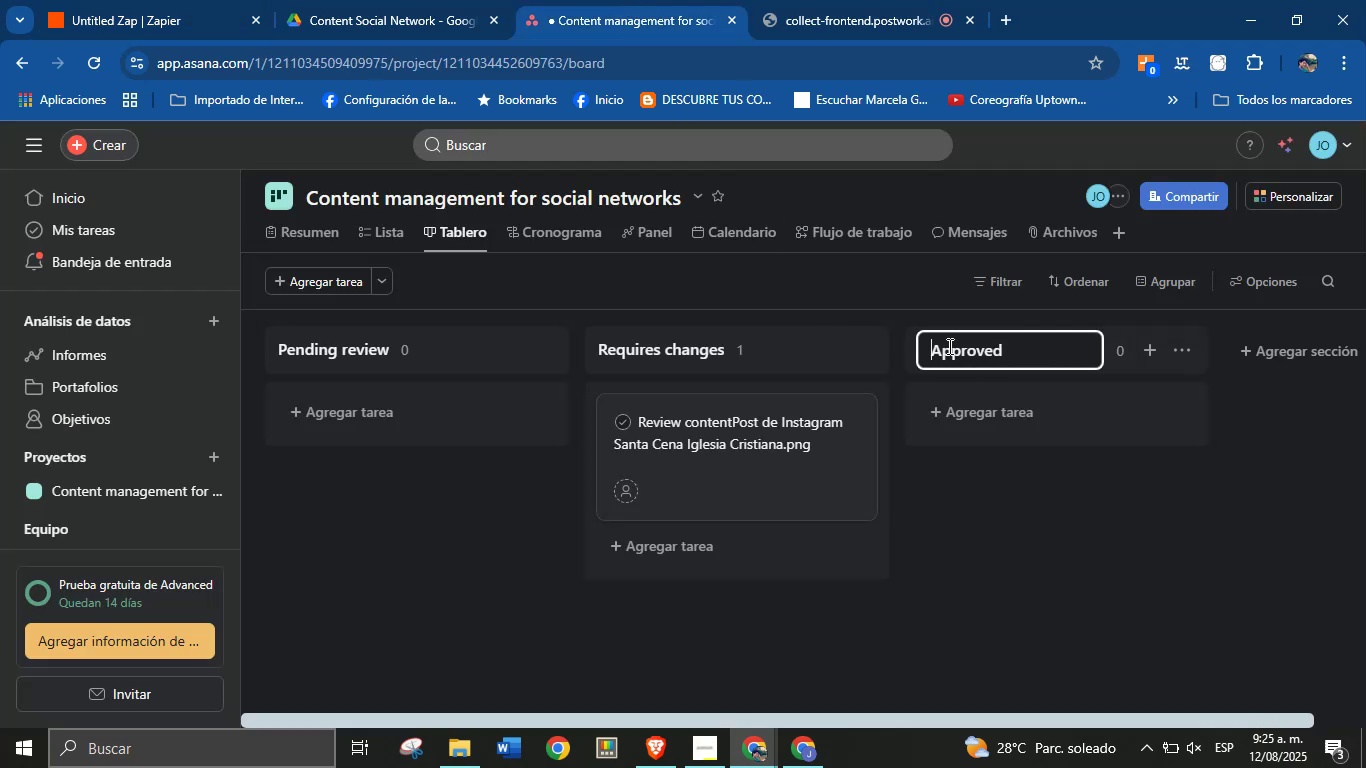 
double_click([948, 346])
 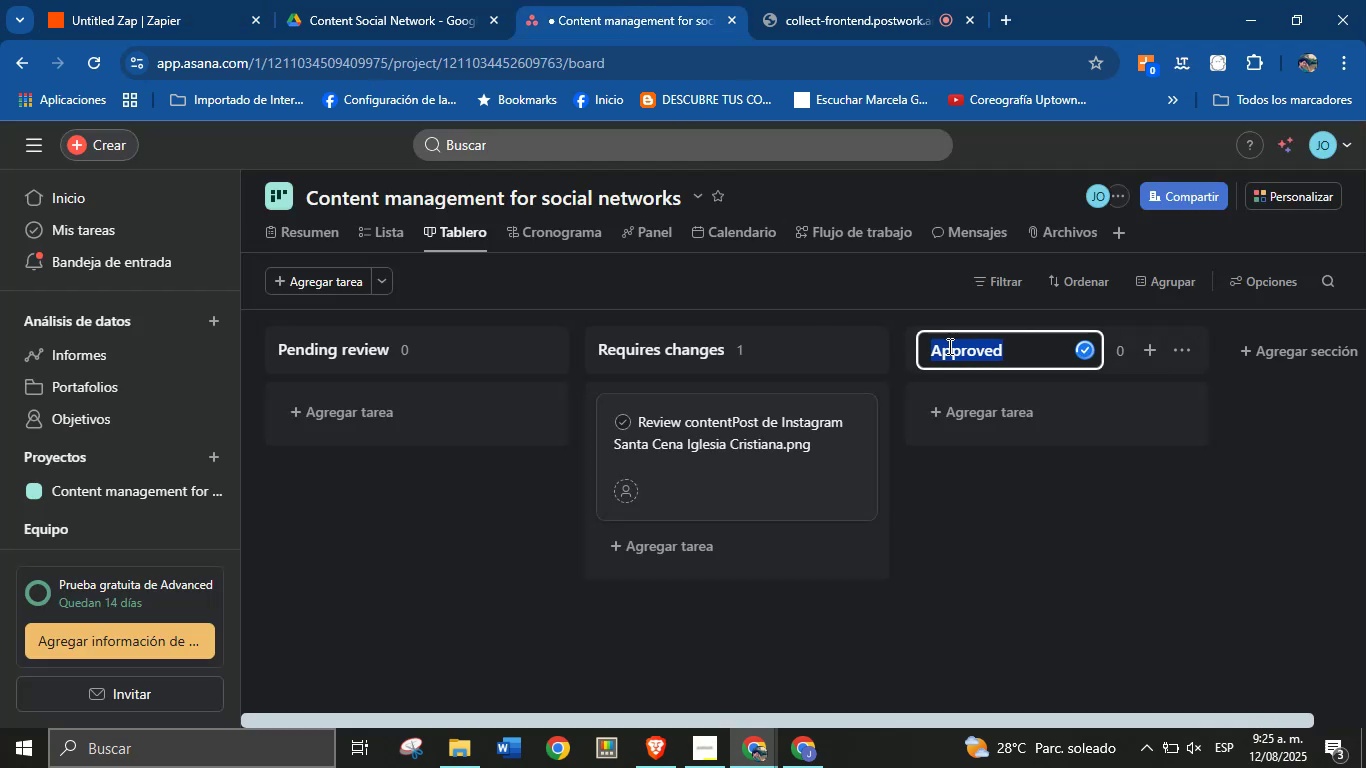 
key(Control+C)
 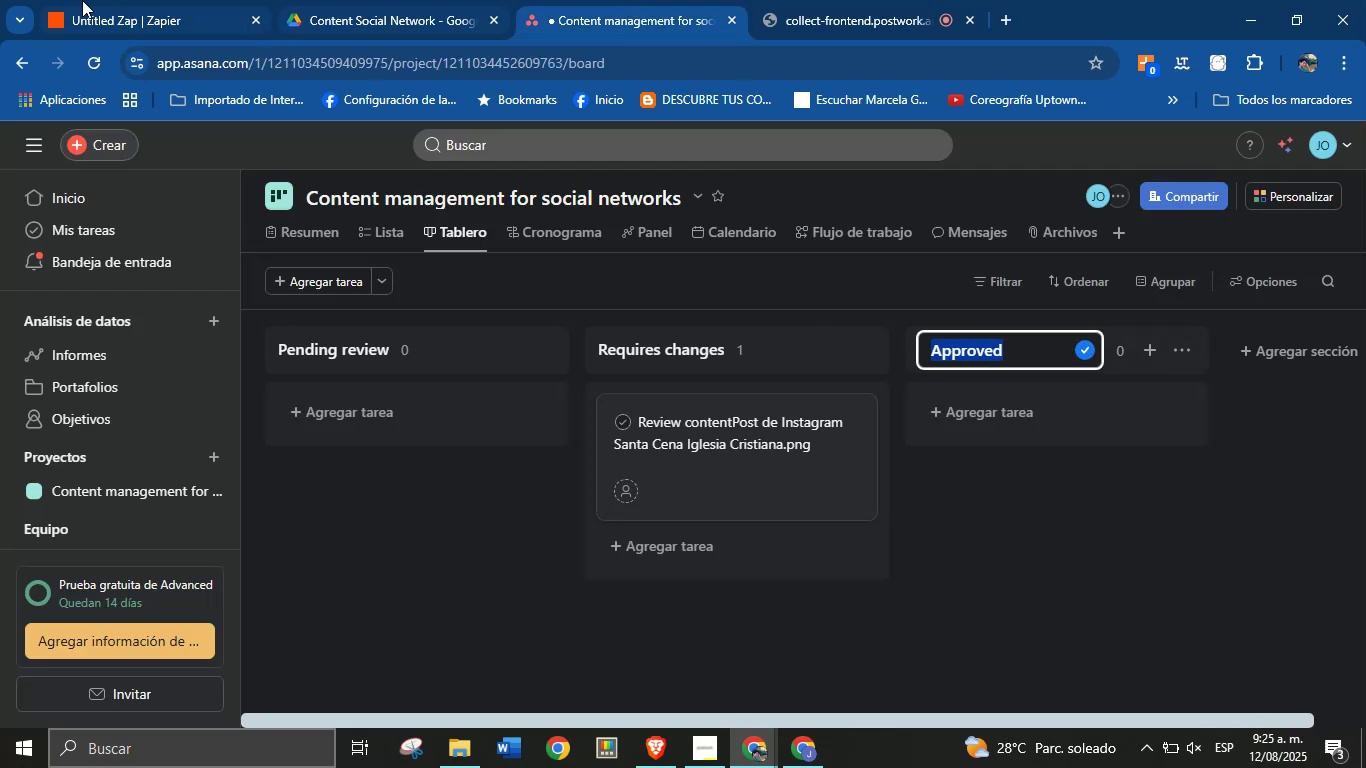 
left_click([81, 0])
 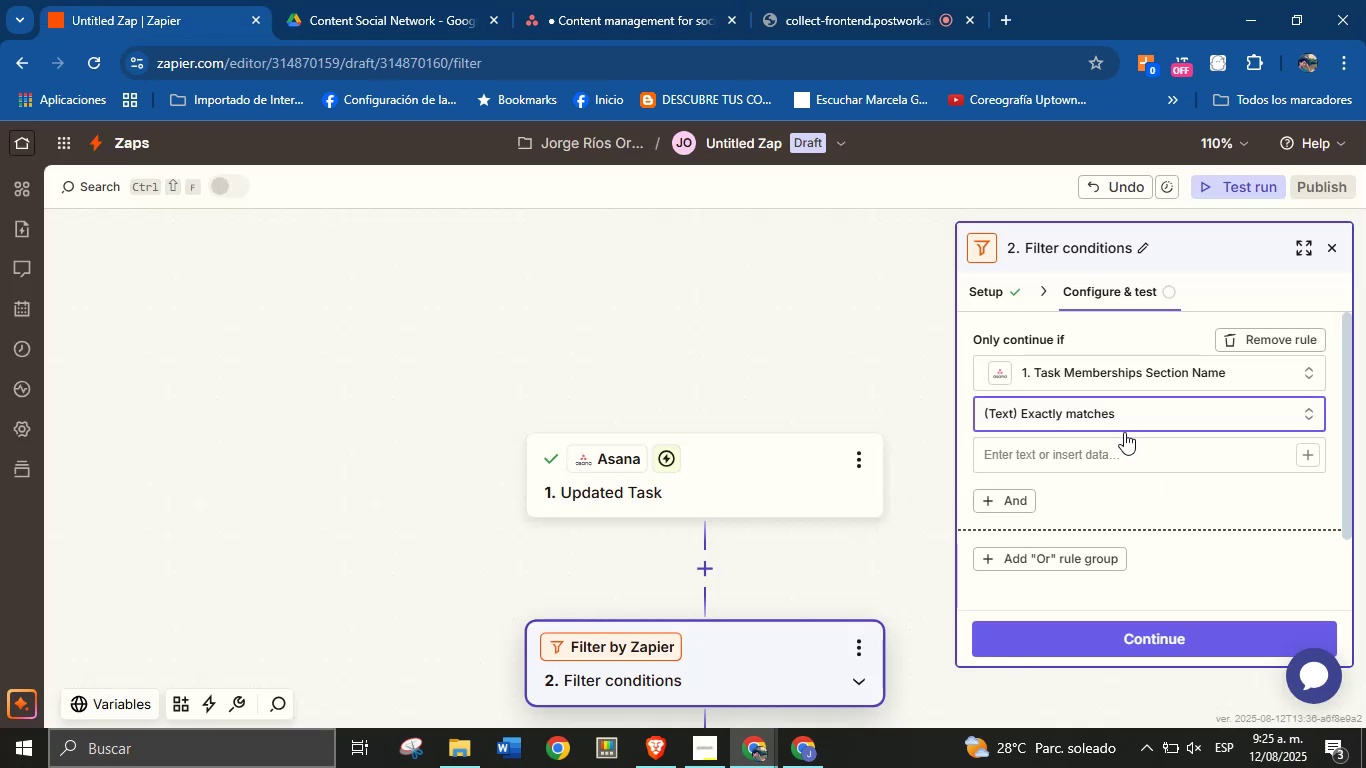 
left_click([1105, 447])
 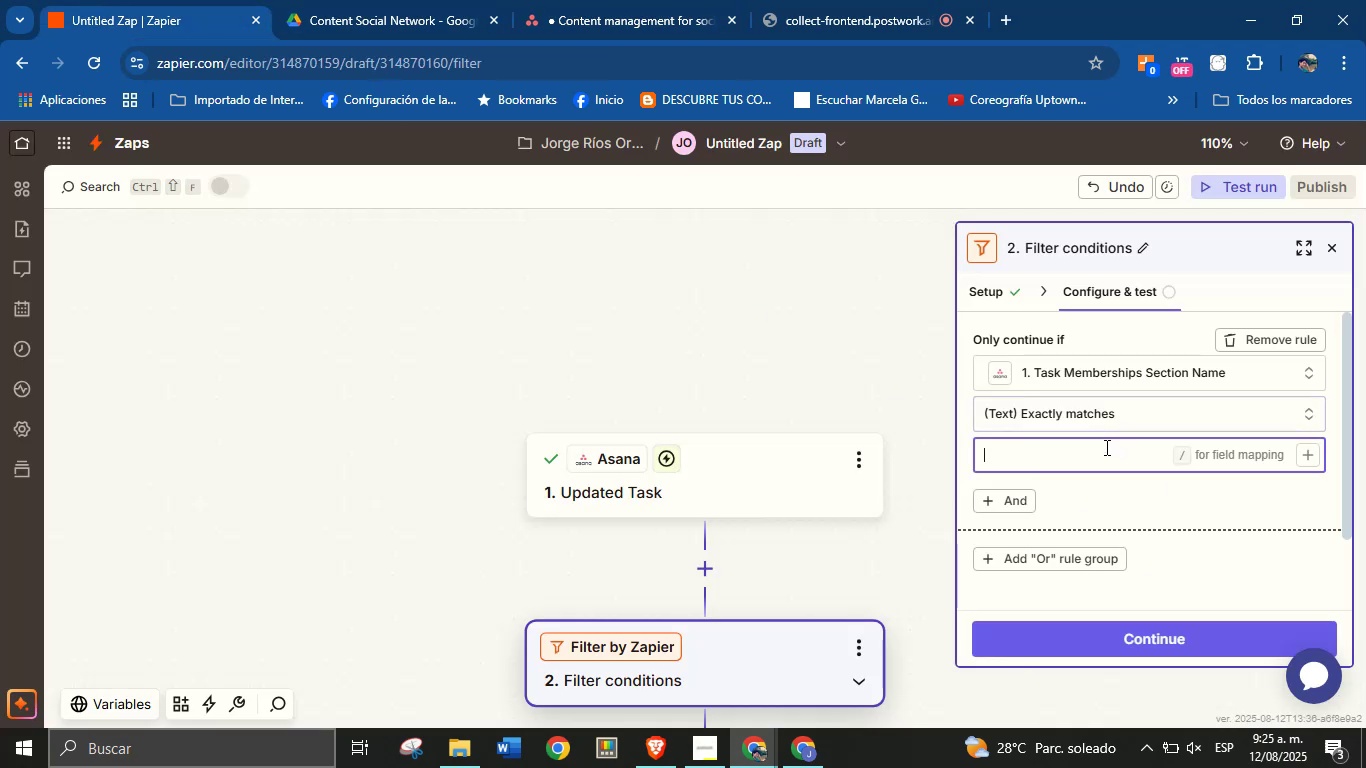 
key(Control+V)
 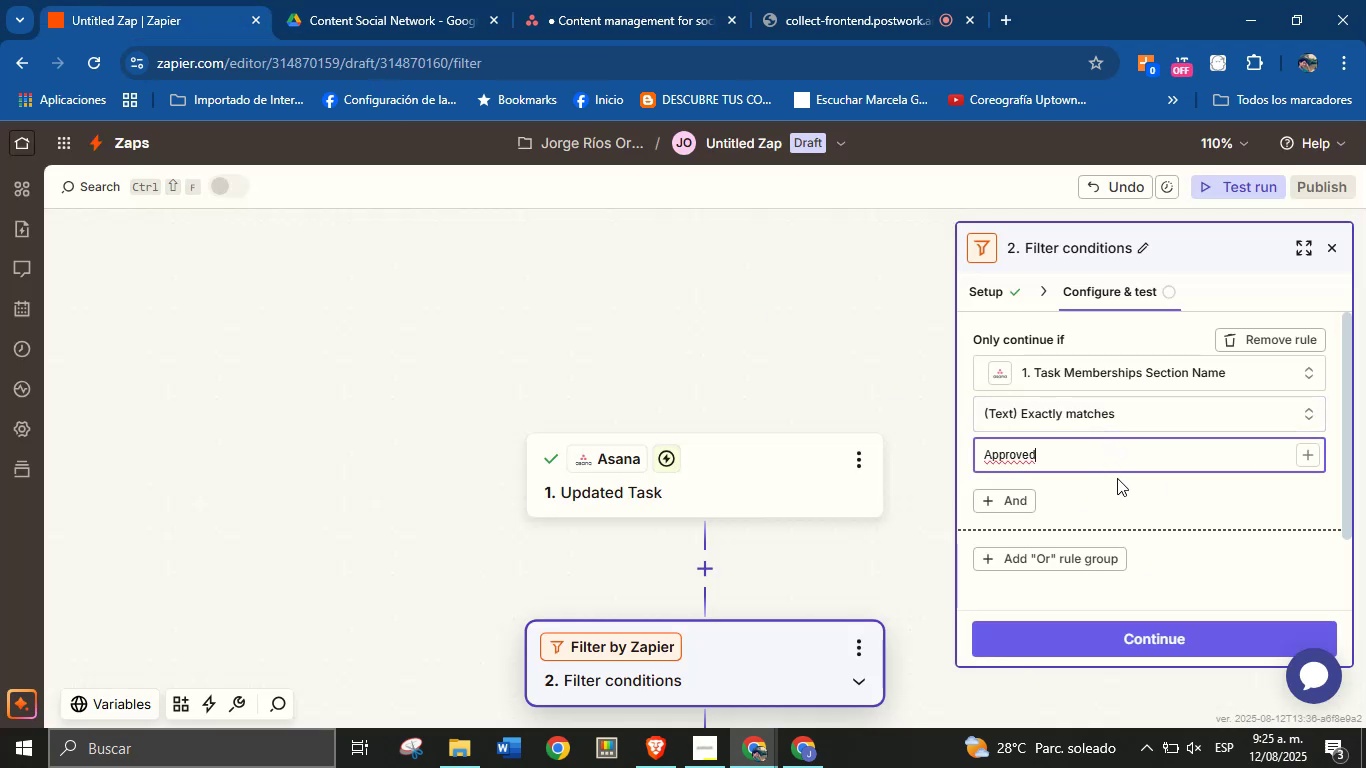 
left_click([1117, 478])
 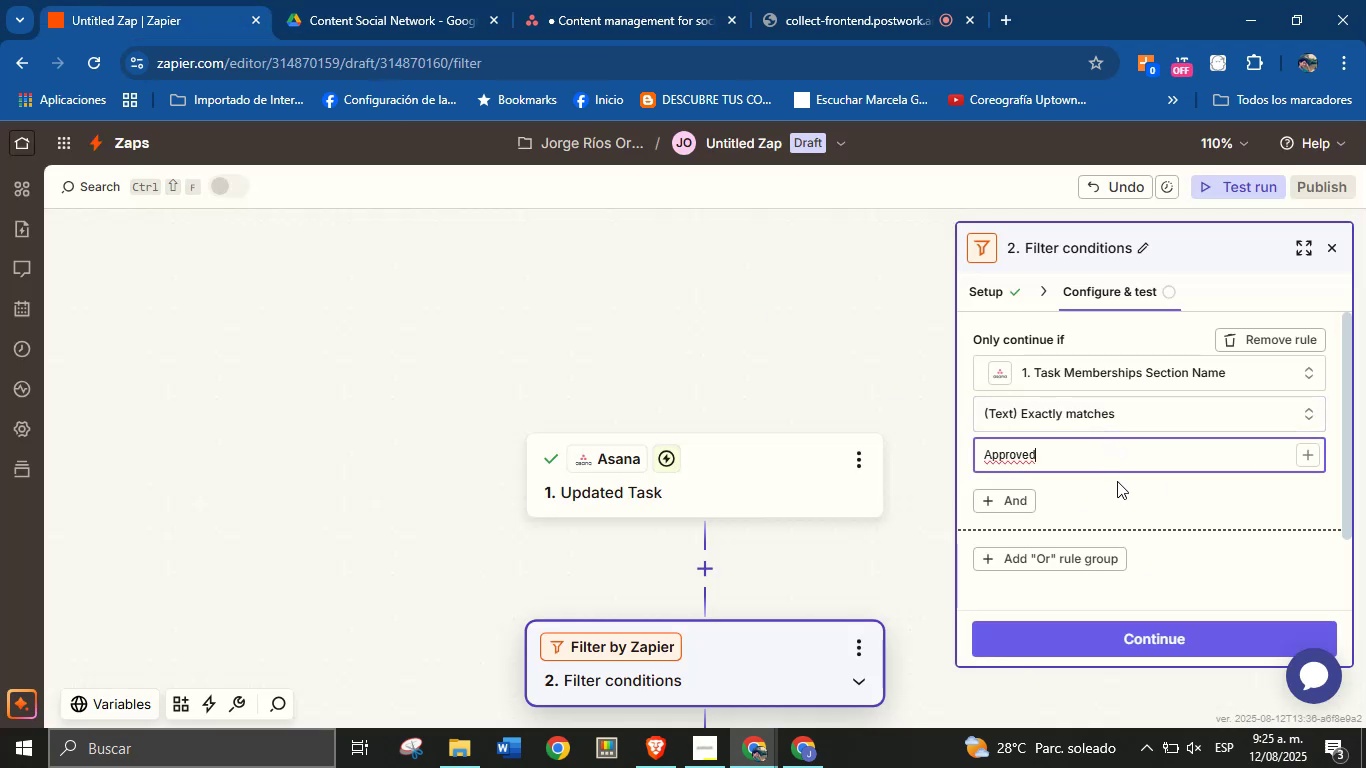 
scroll: coordinate [1136, 444], scroll_direction: down, amount: 3.0
 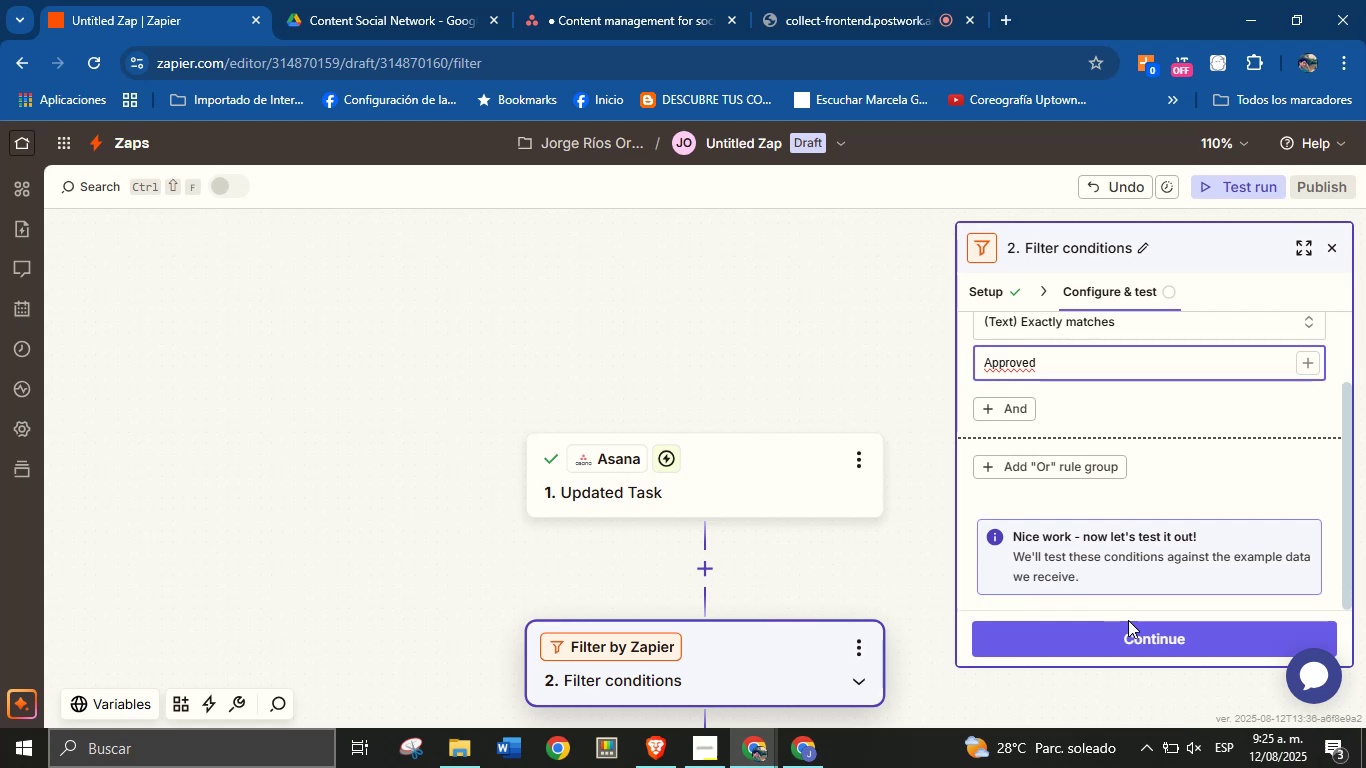 
left_click([1140, 649])
 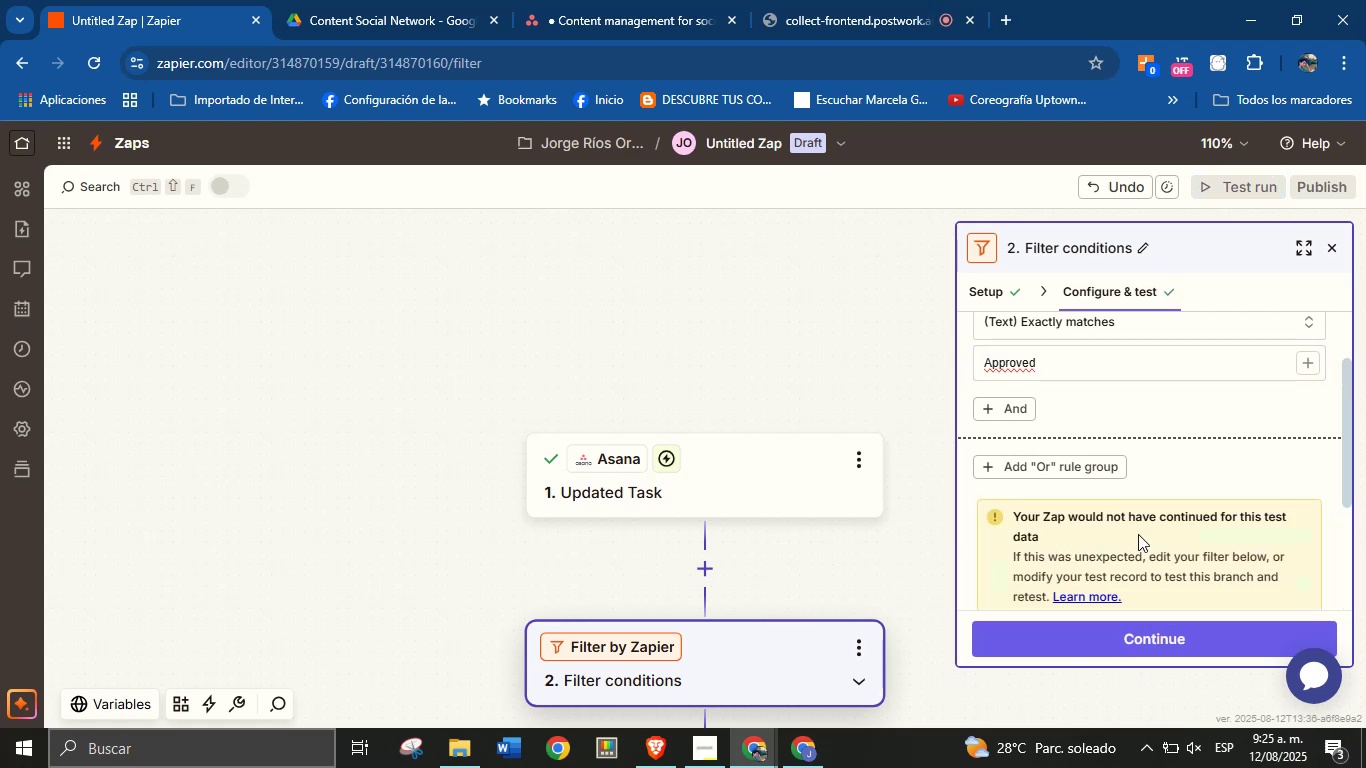 
scroll: coordinate [1138, 526], scroll_direction: down, amount: 3.0
 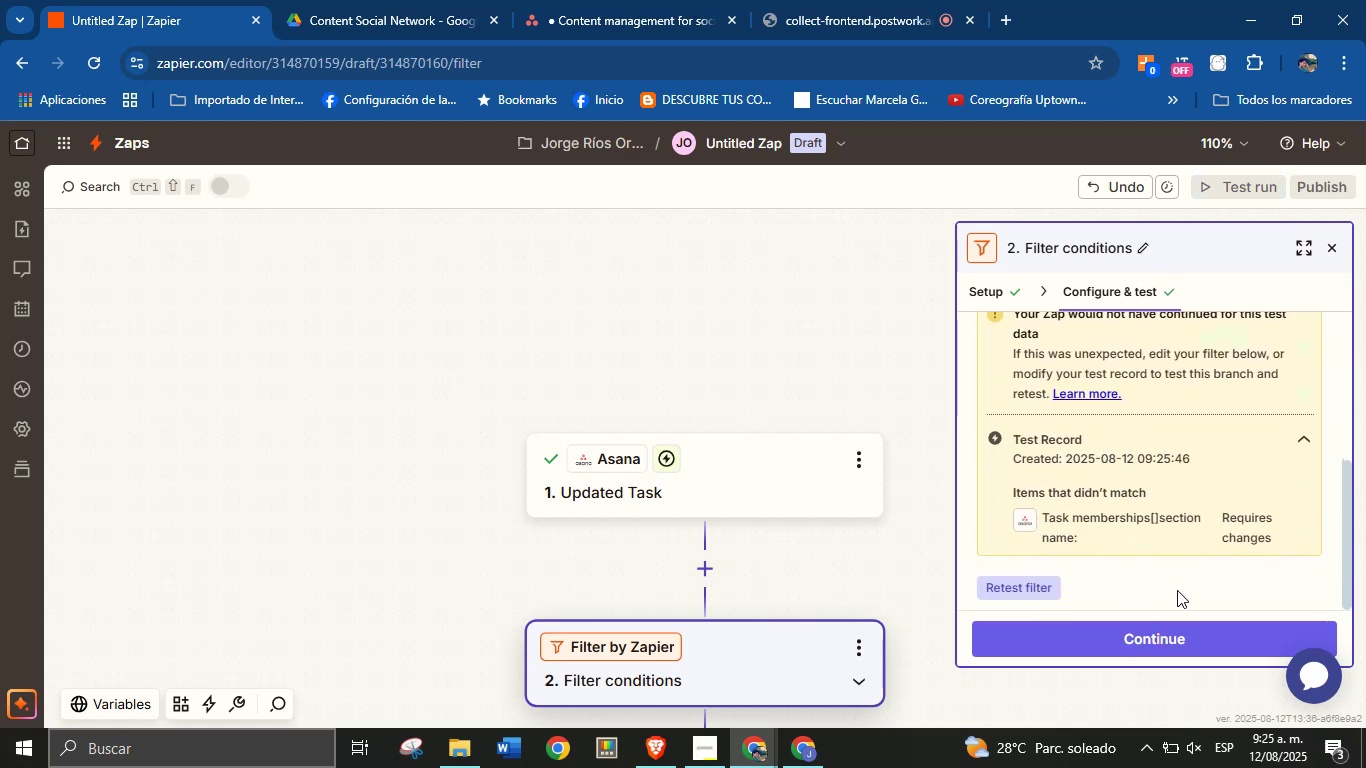 
left_click([1150, 637])
 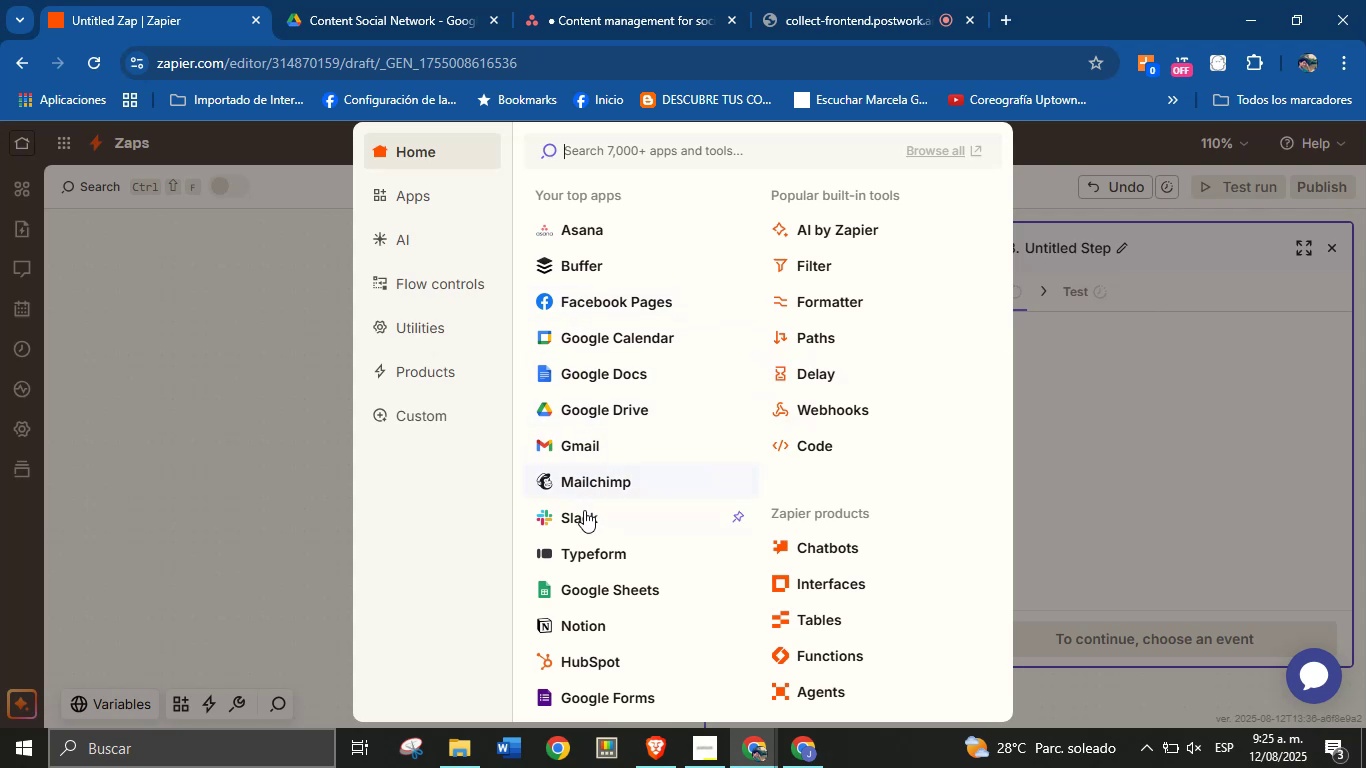 
wait(11.55)
 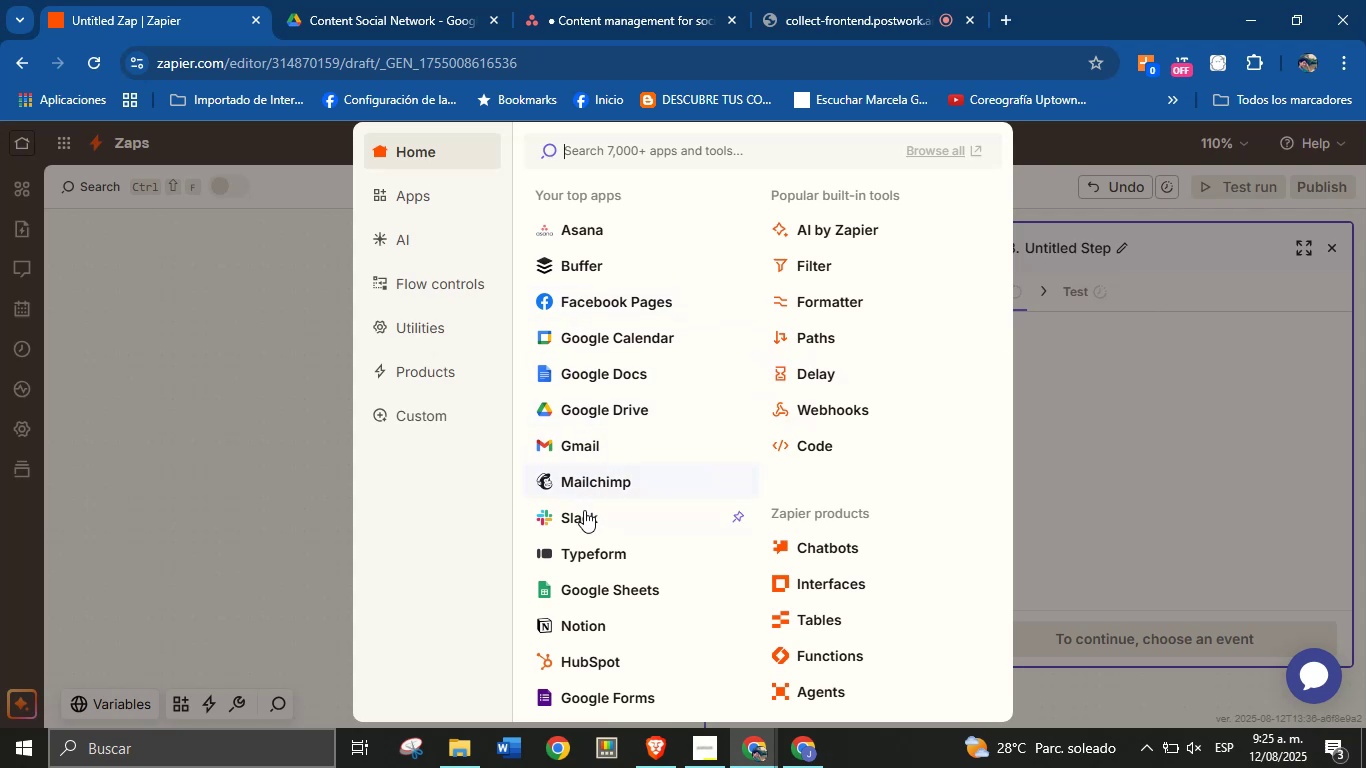 
left_click([594, 517])
 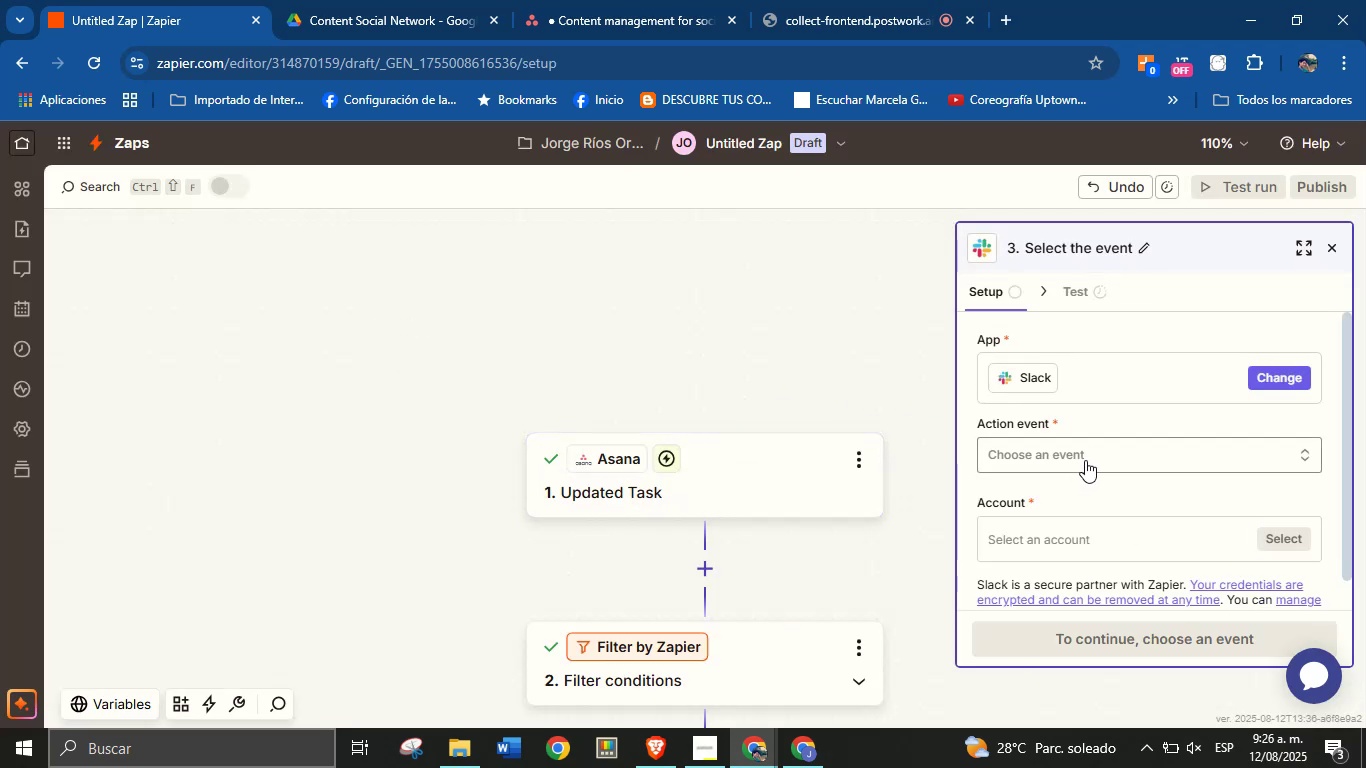 
left_click([1093, 456])
 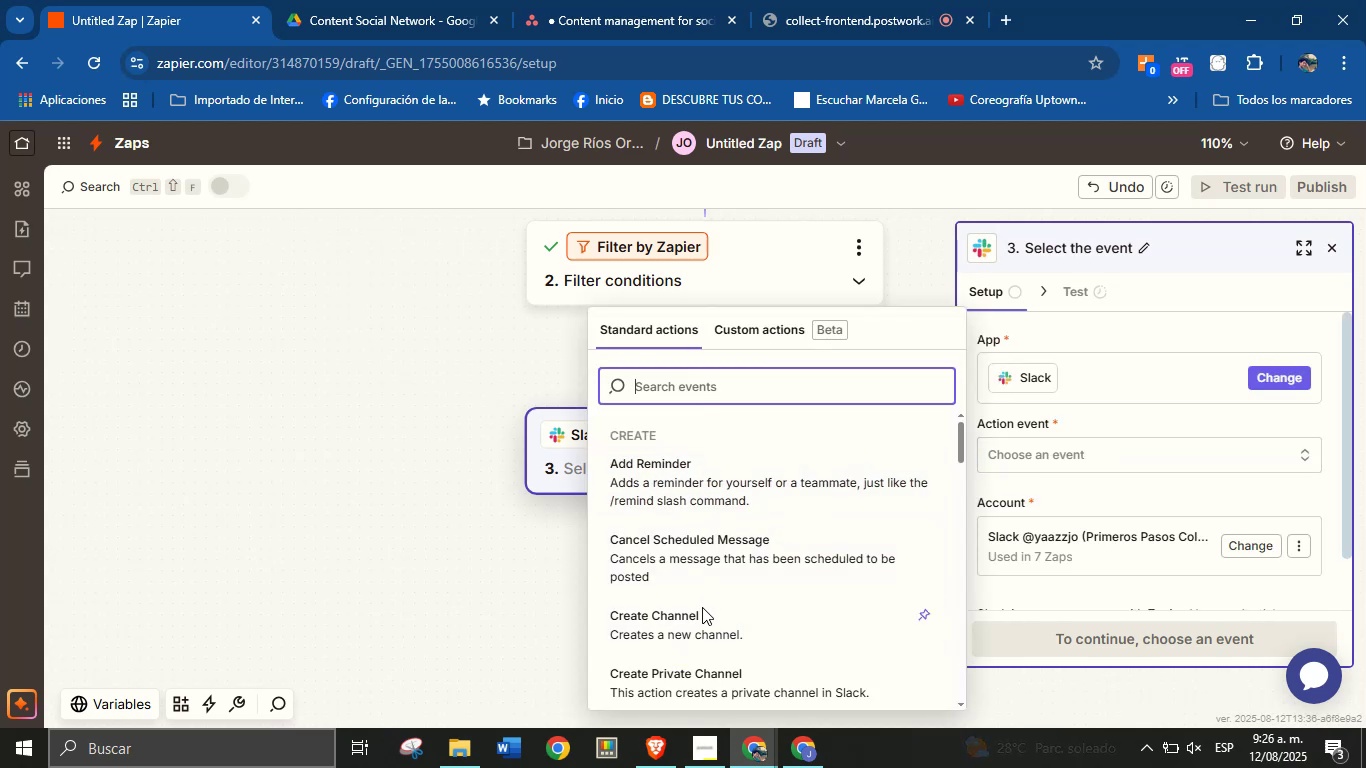 
wait(5.12)
 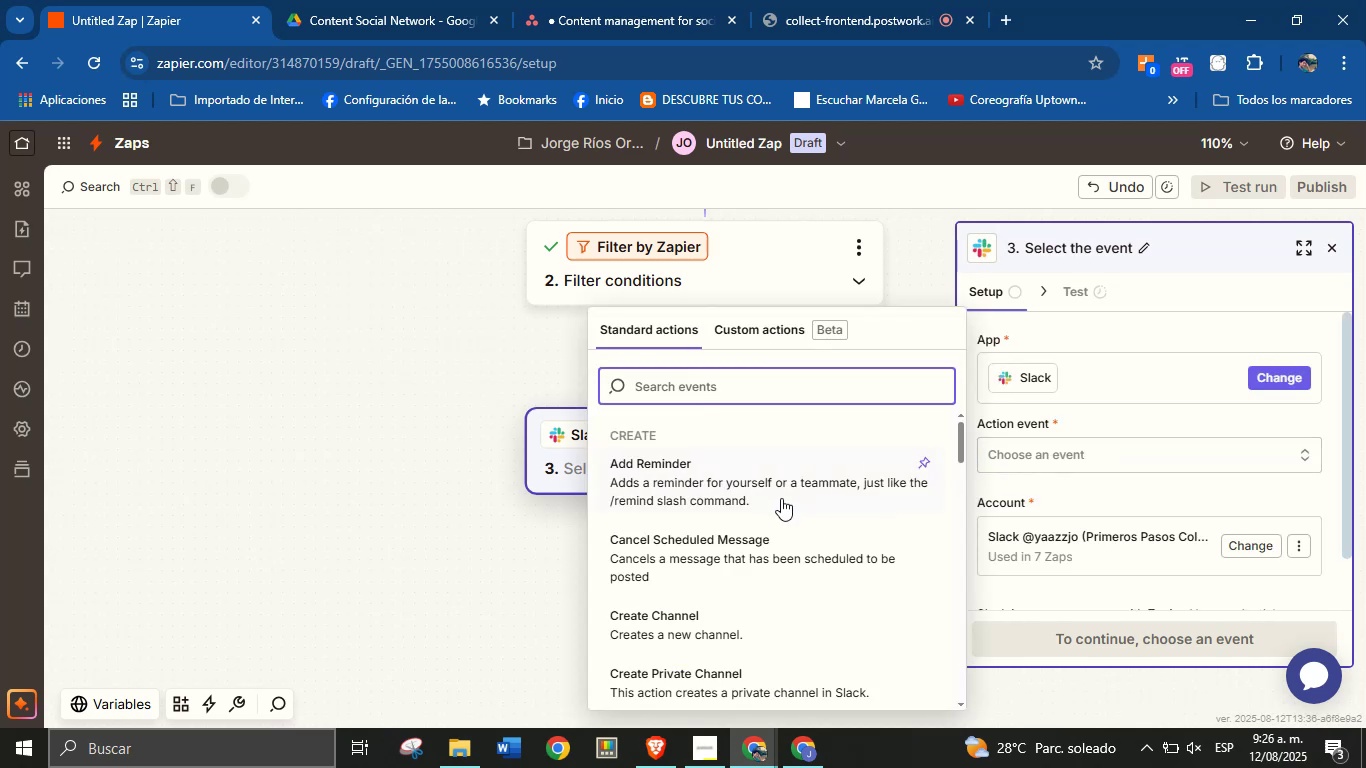 
type(send)
 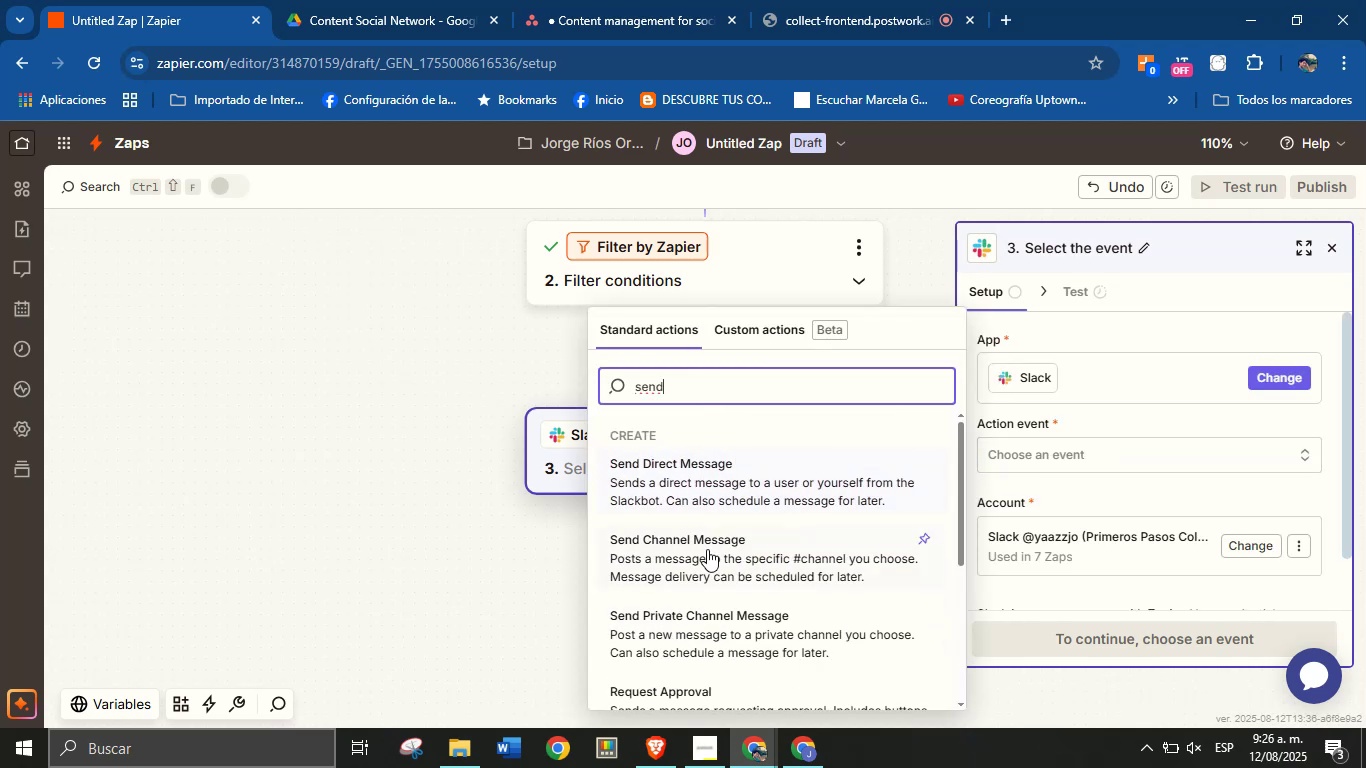 
left_click([721, 561])
 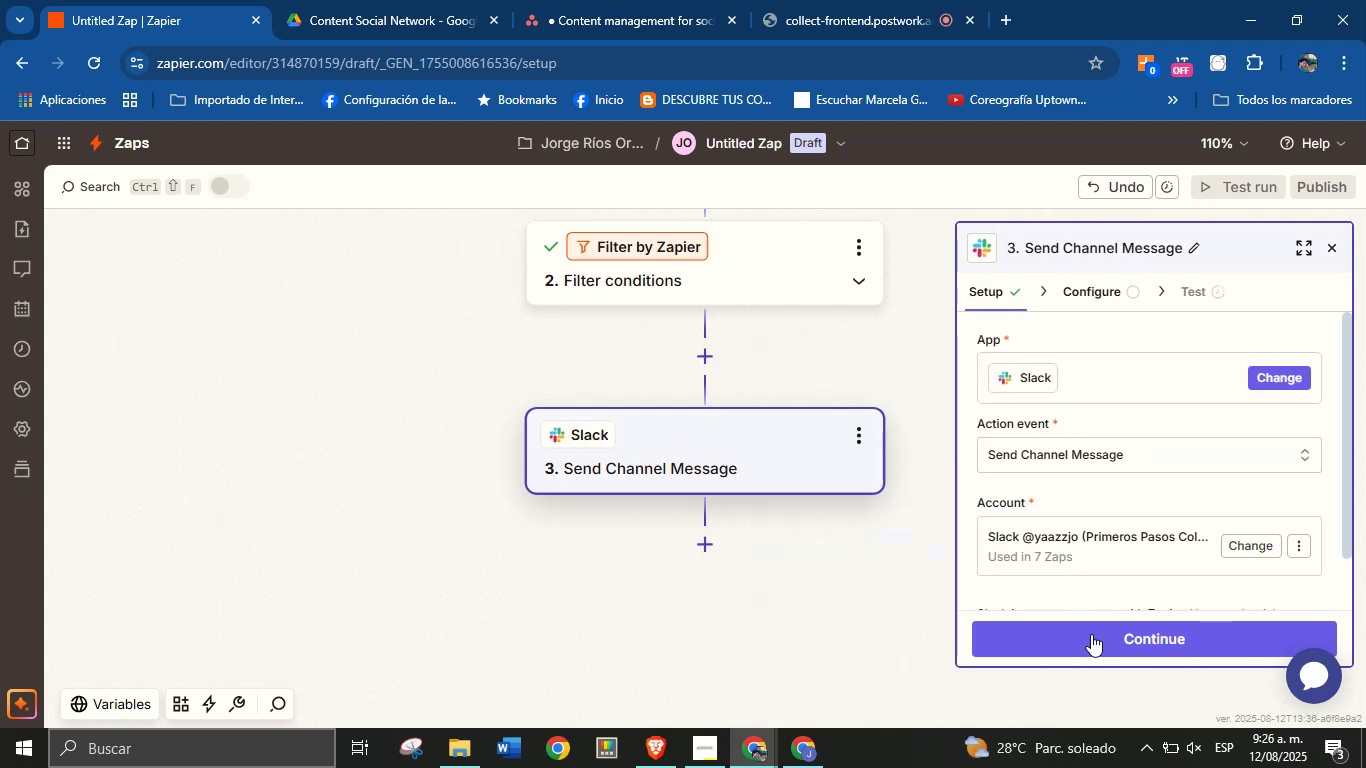 
left_click([1095, 641])
 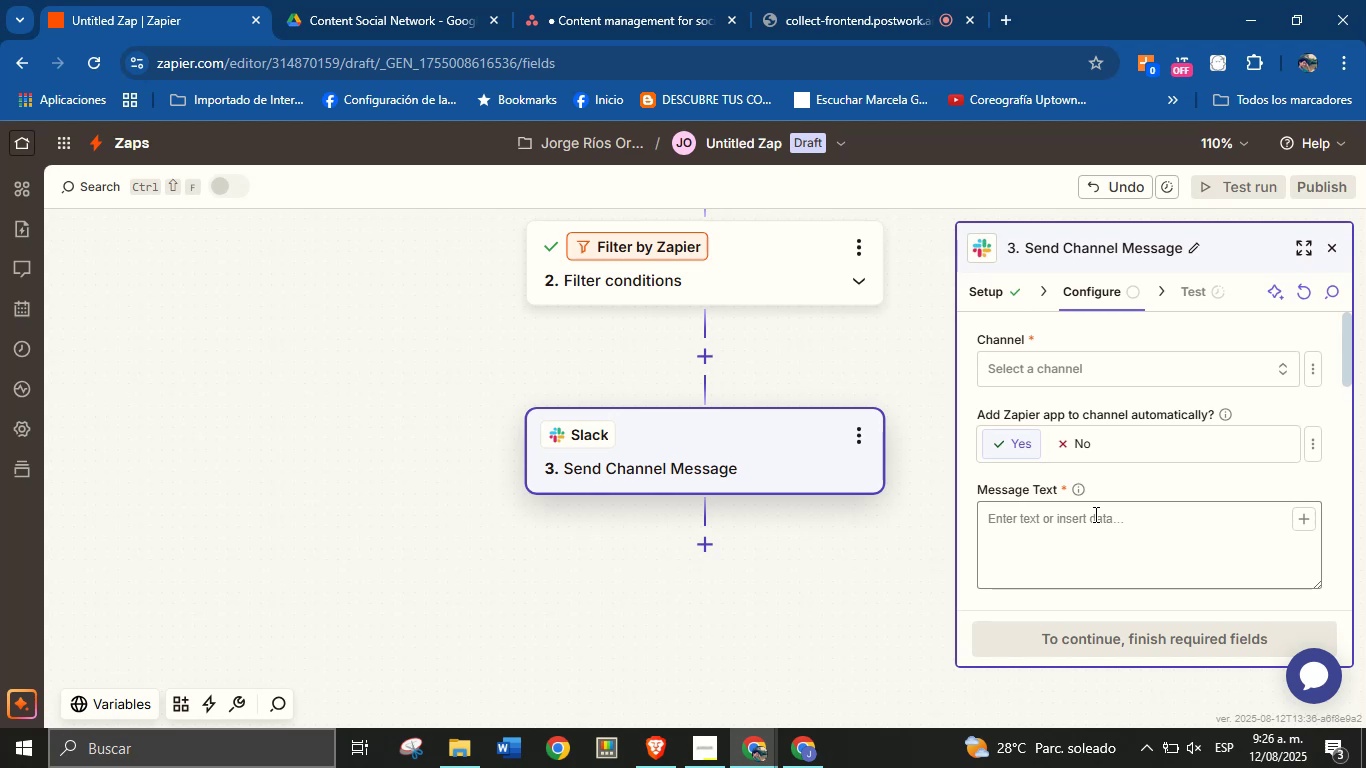 
wait(30.96)
 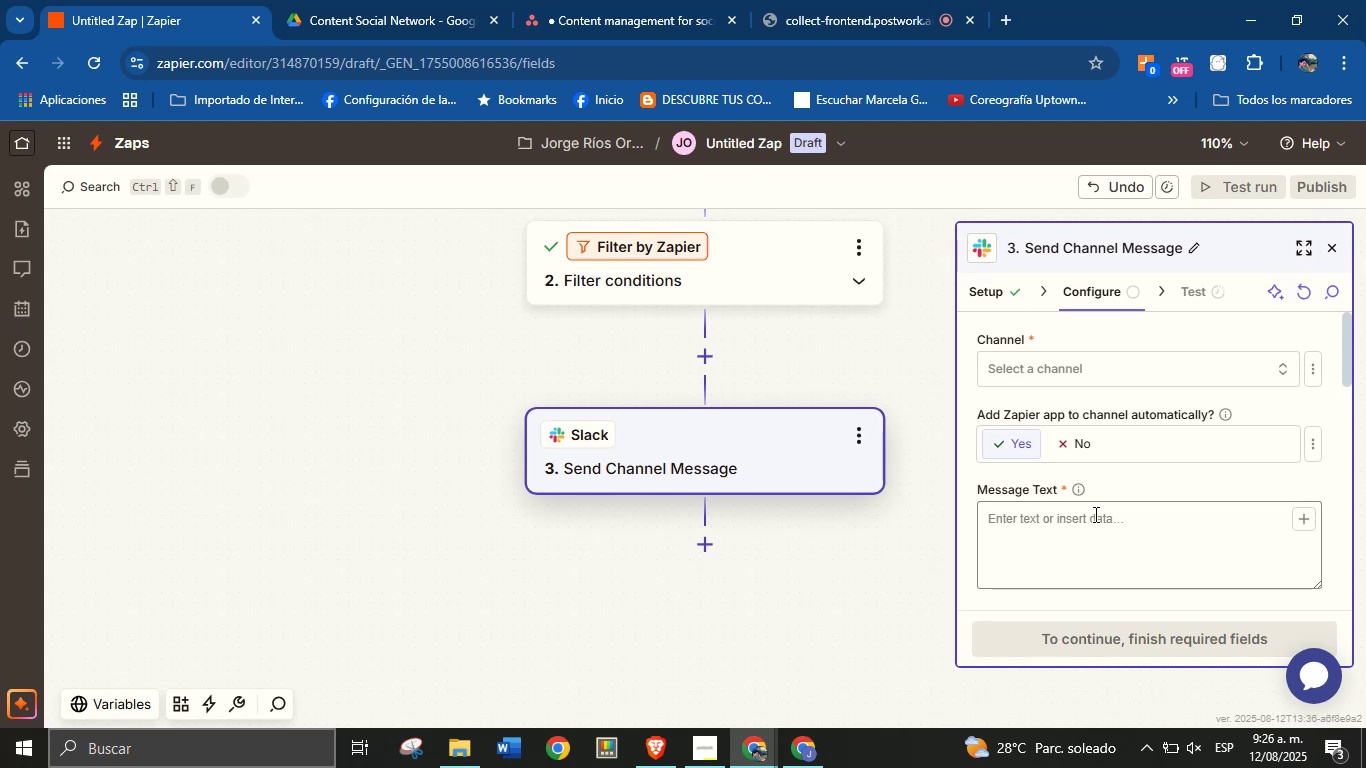 
left_click([1085, 360])
 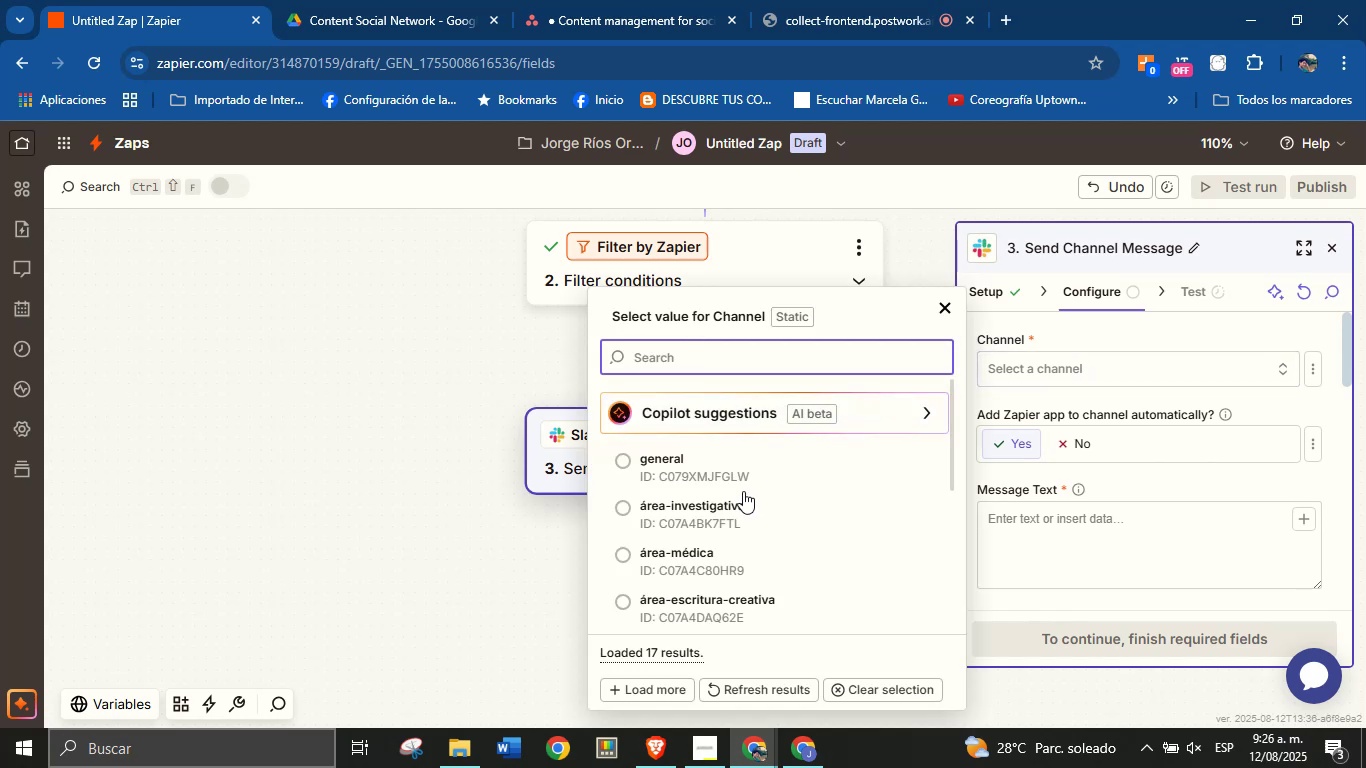 
scroll: coordinate [751, 555], scroll_direction: down, amount: 2.0
 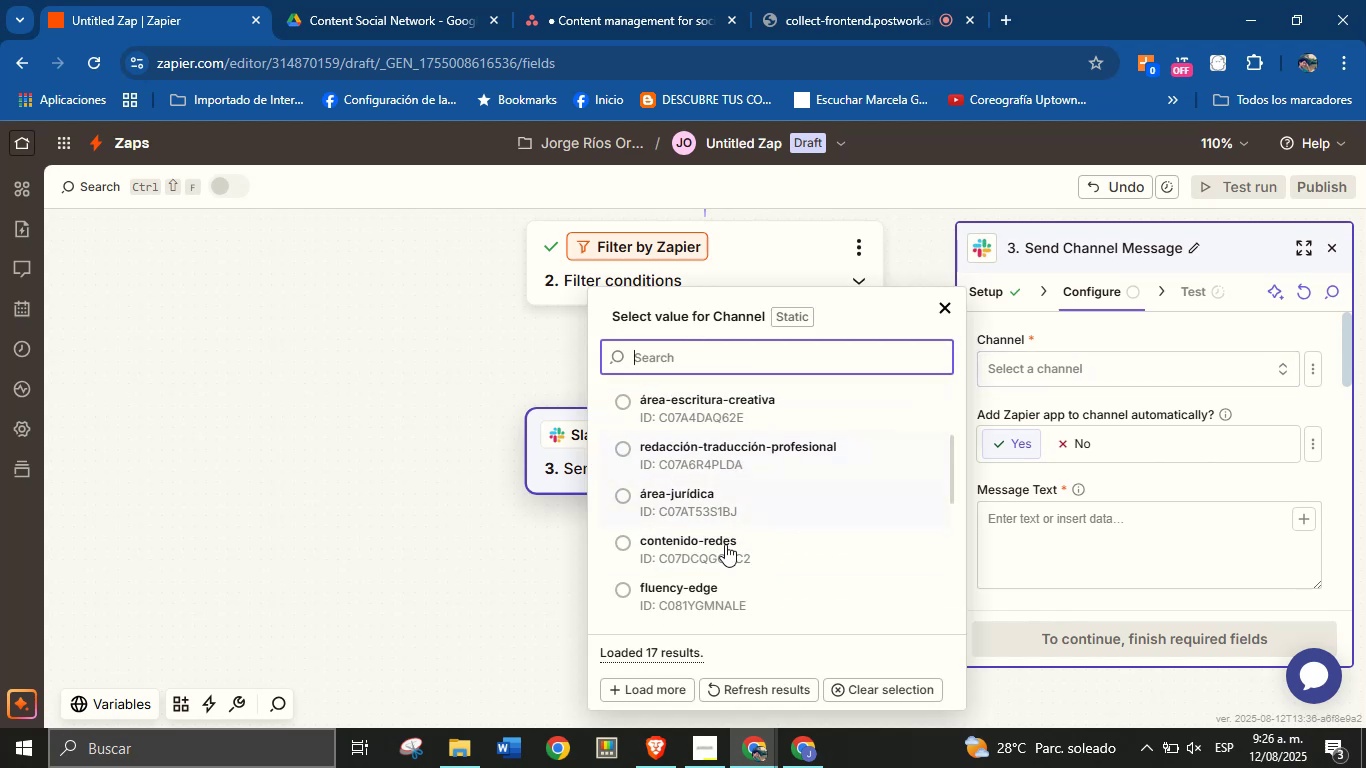 
left_click([718, 543])
 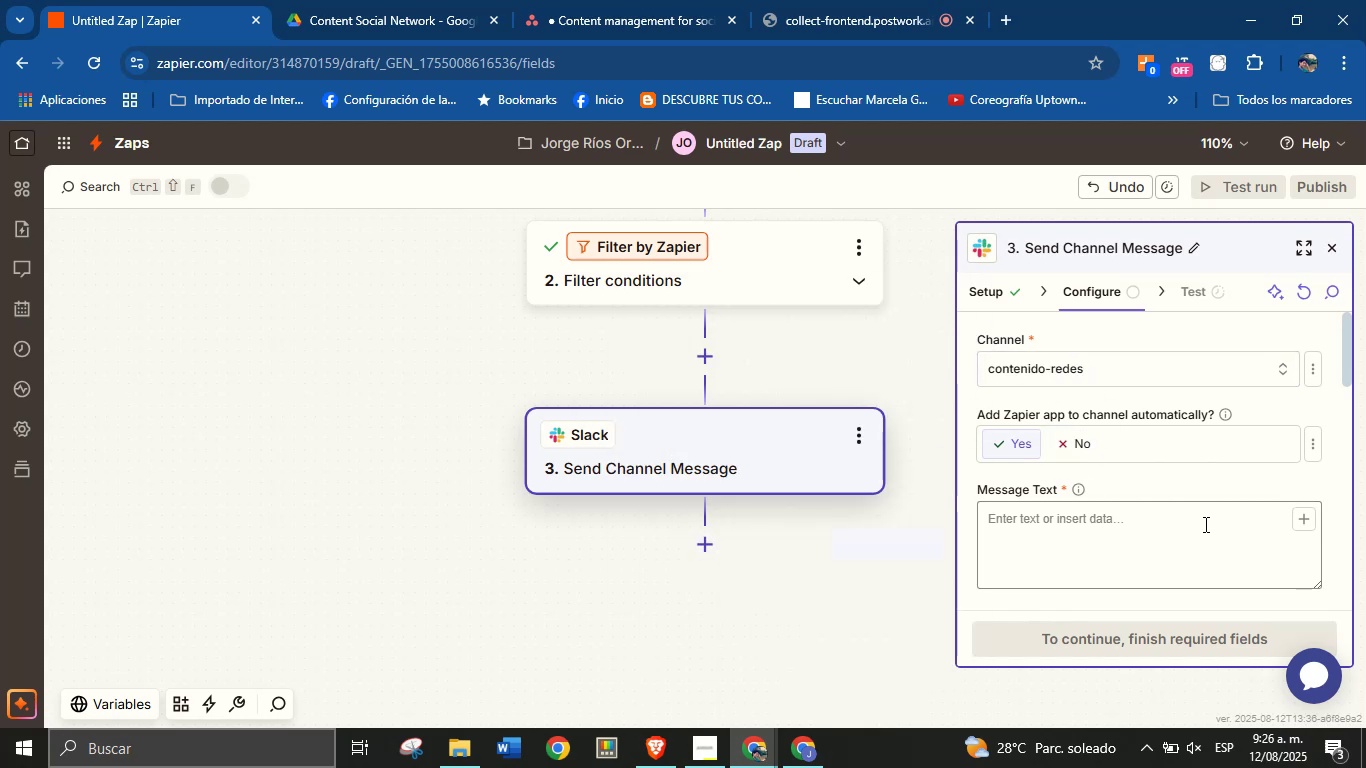 
left_click([1204, 524])
 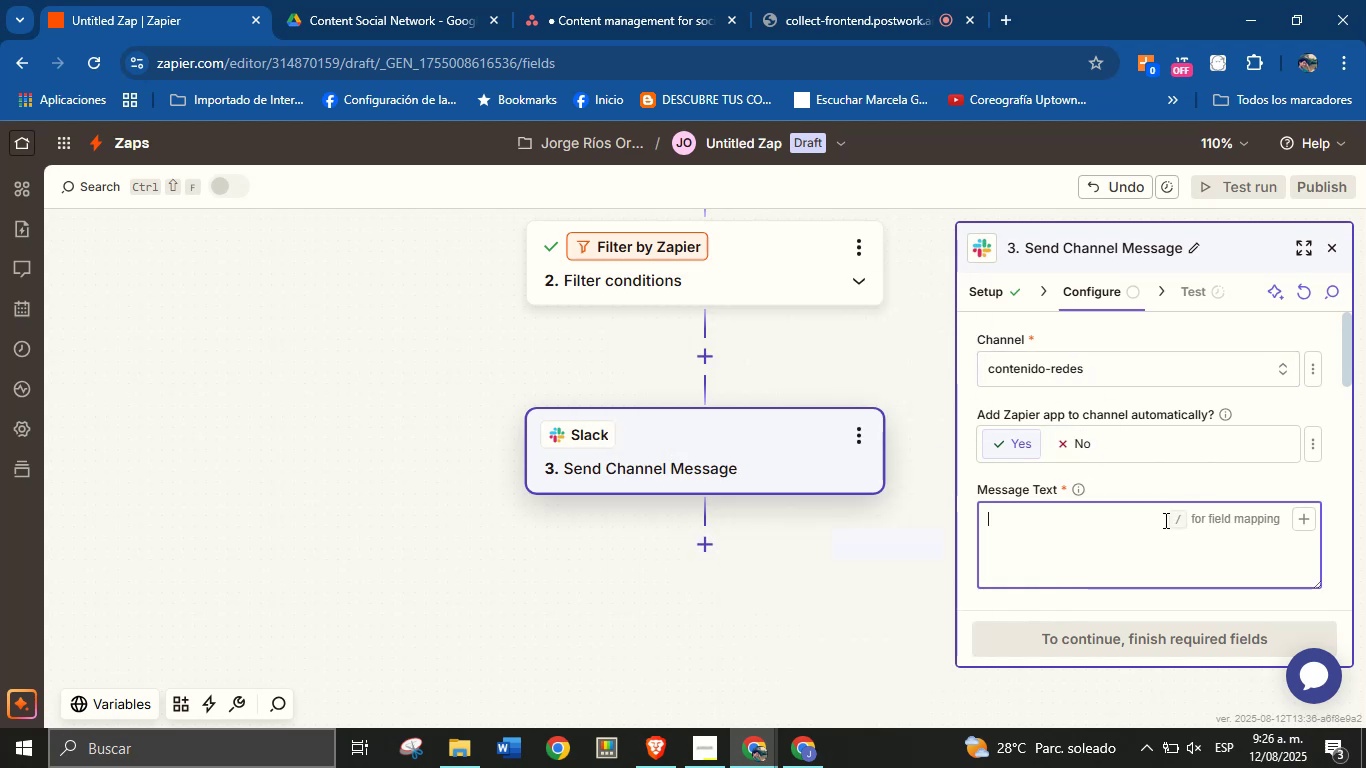 
type(Hello!)
 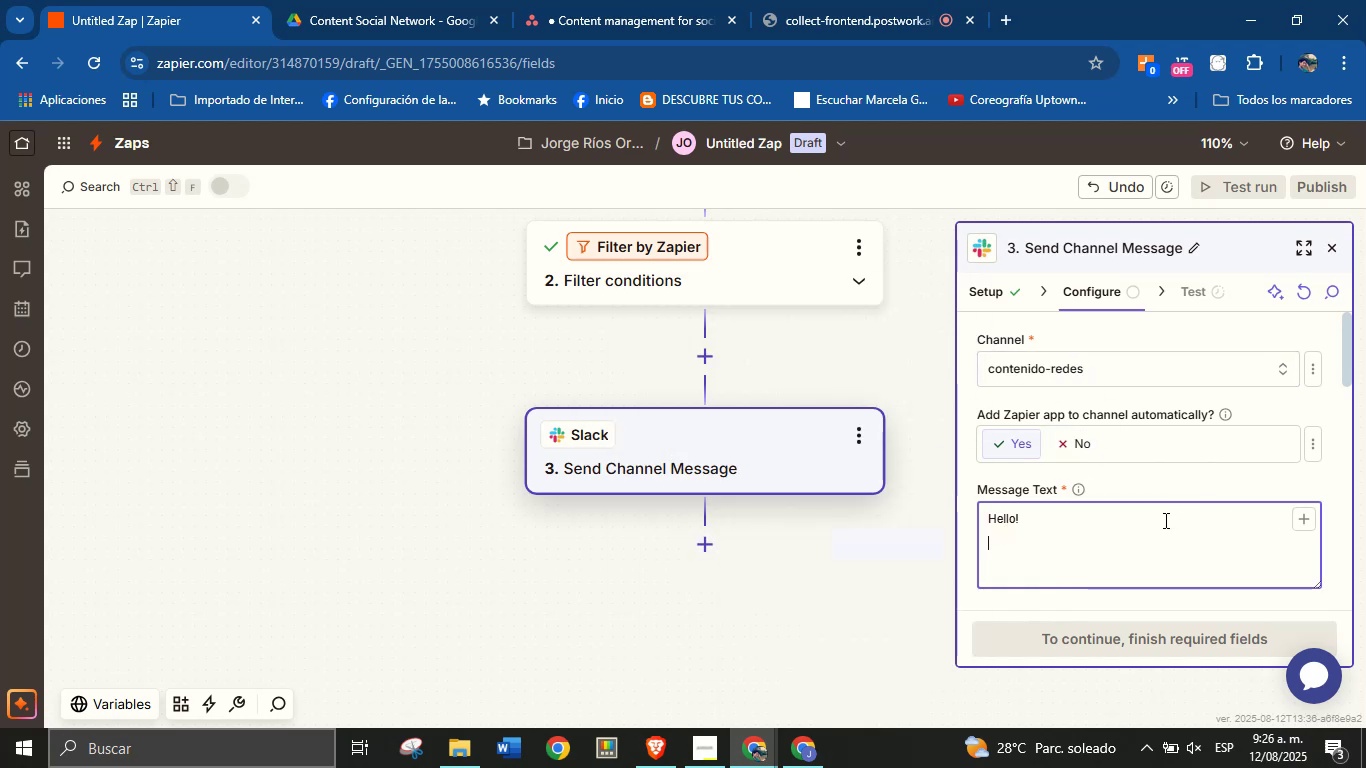 
 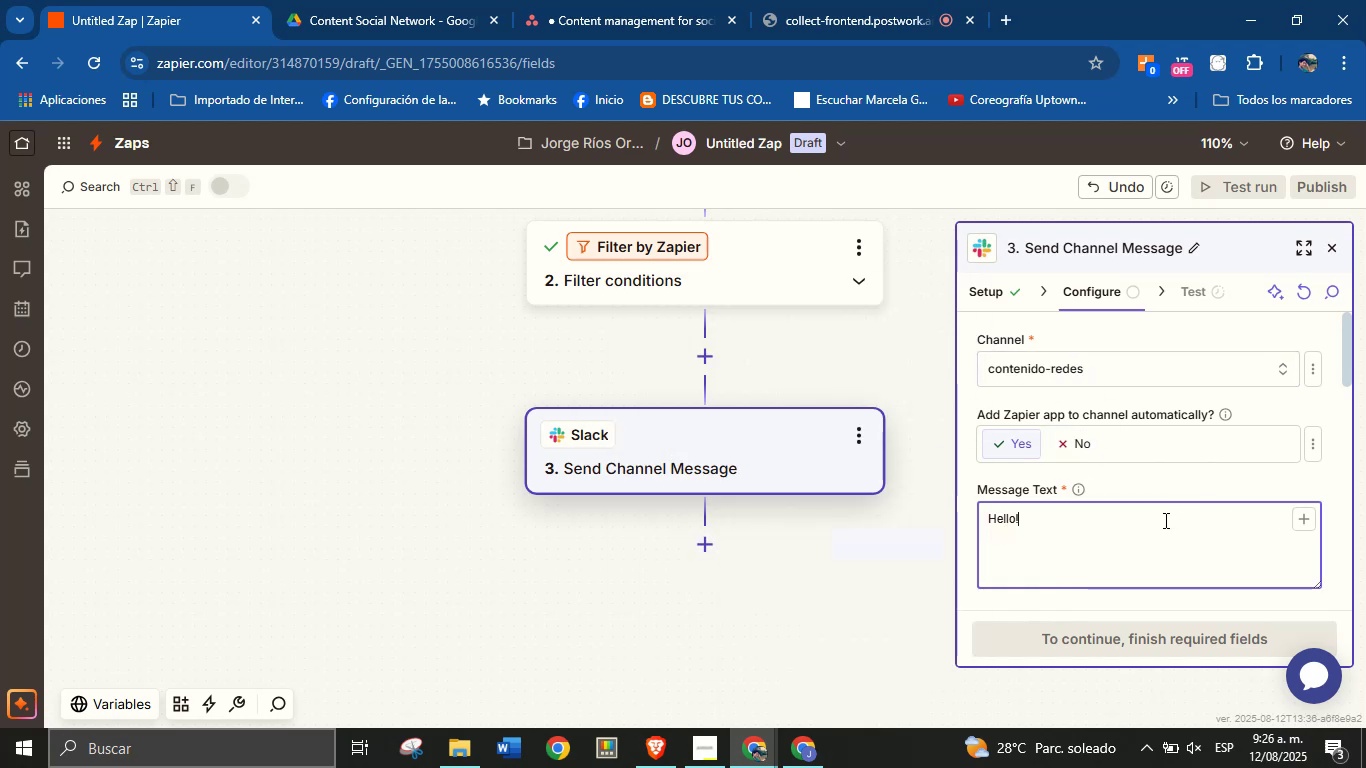 
key(Enter)
 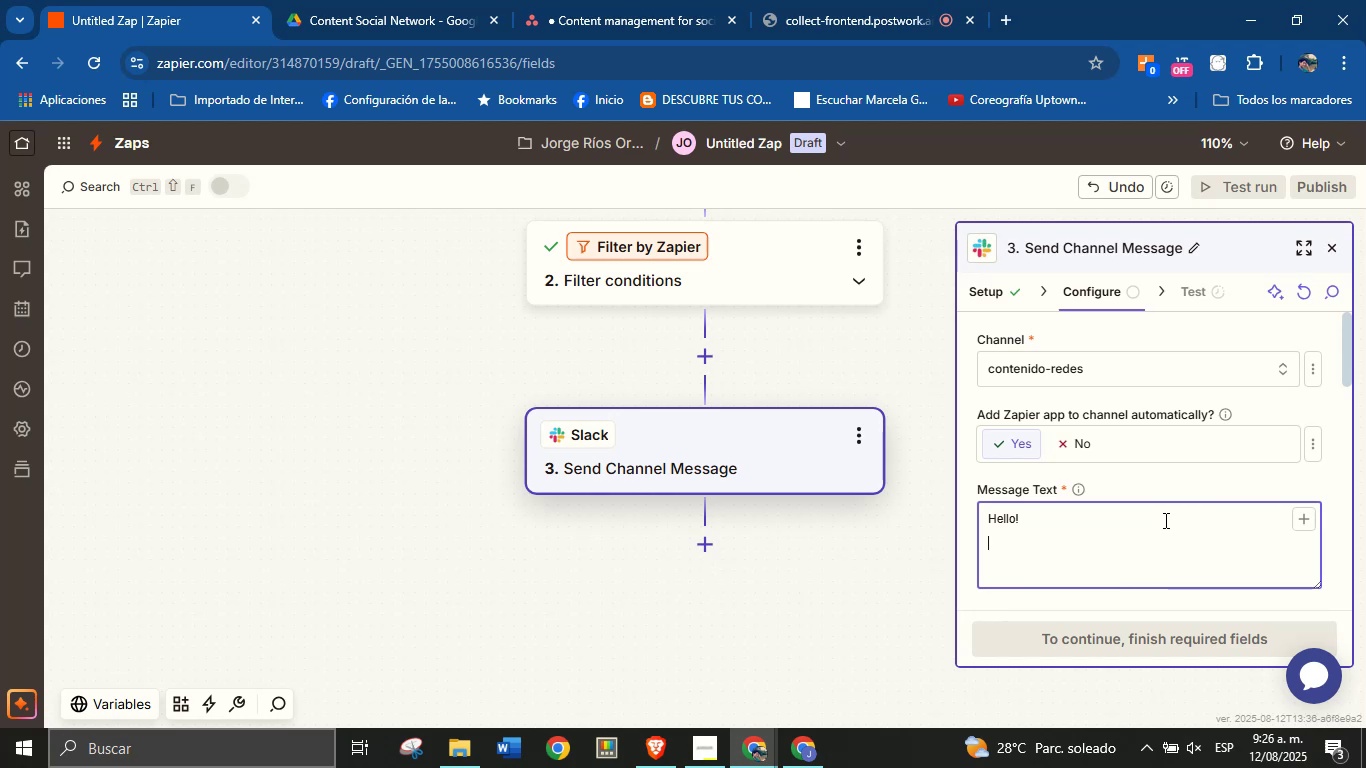 
type(Content )
 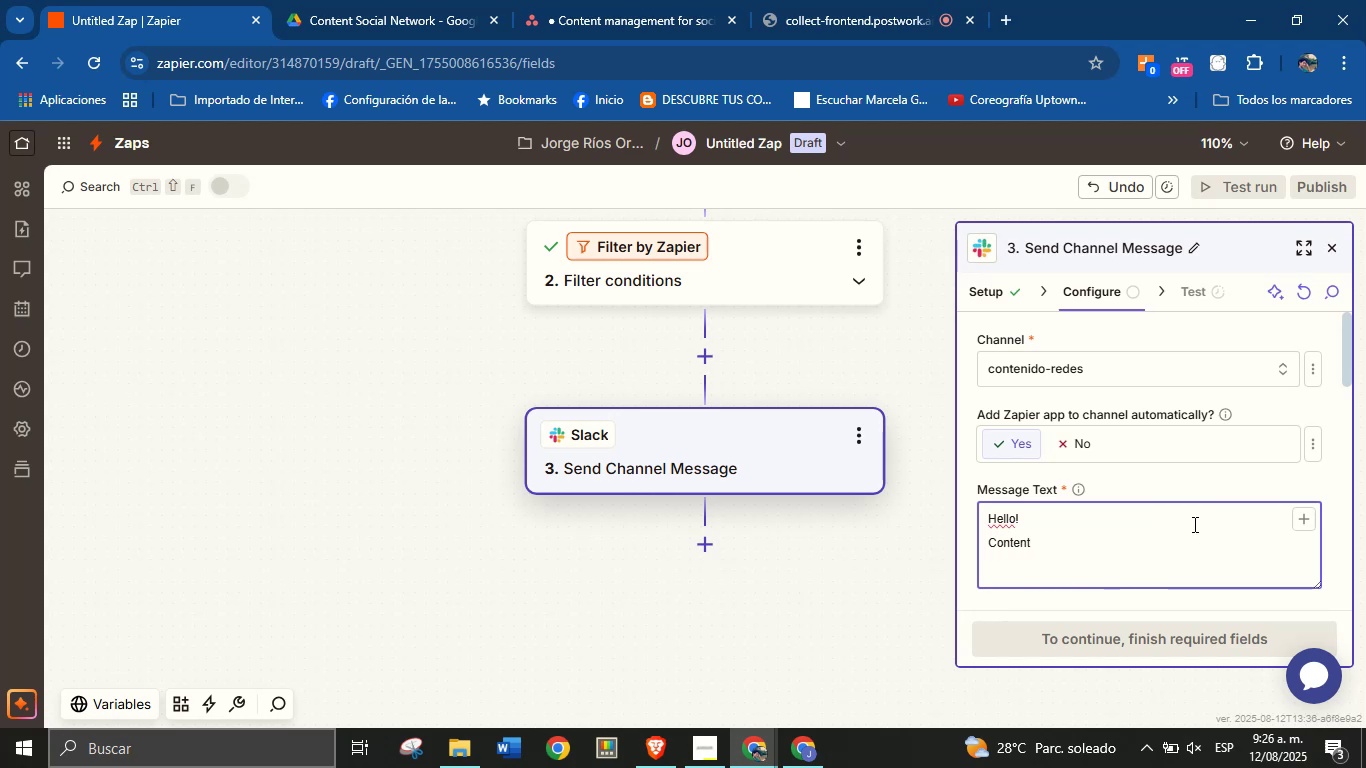 
left_click([1309, 519])
 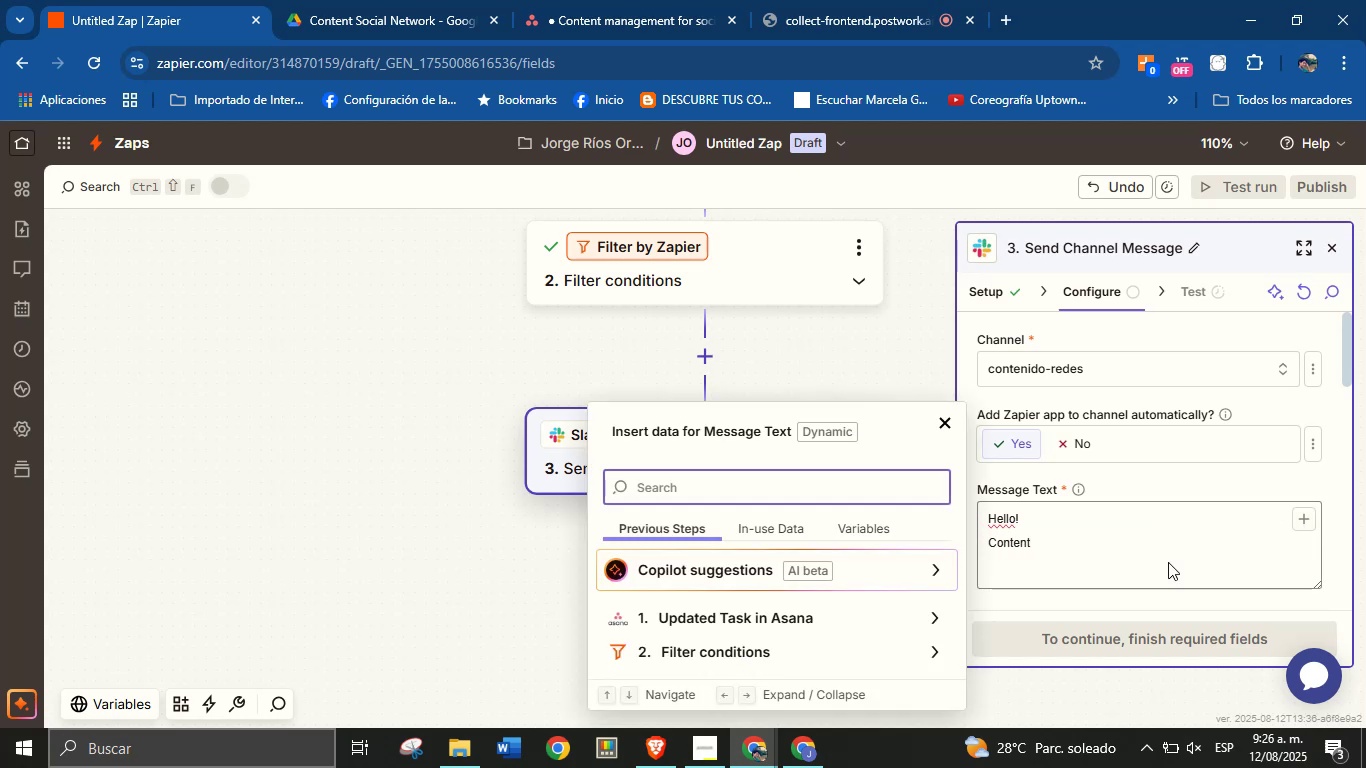 
scroll: coordinate [631, 614], scroll_direction: down, amount: 2.0
 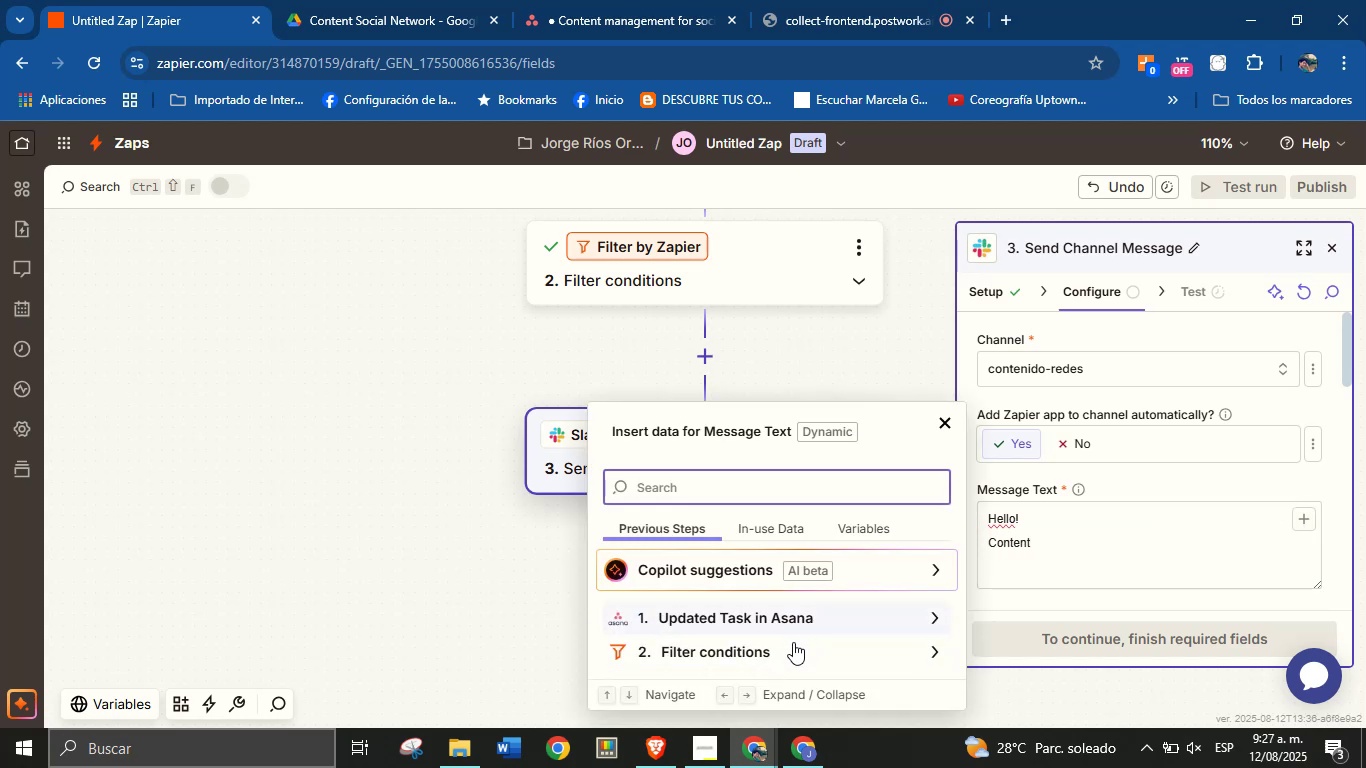 
left_click([813, 617])
 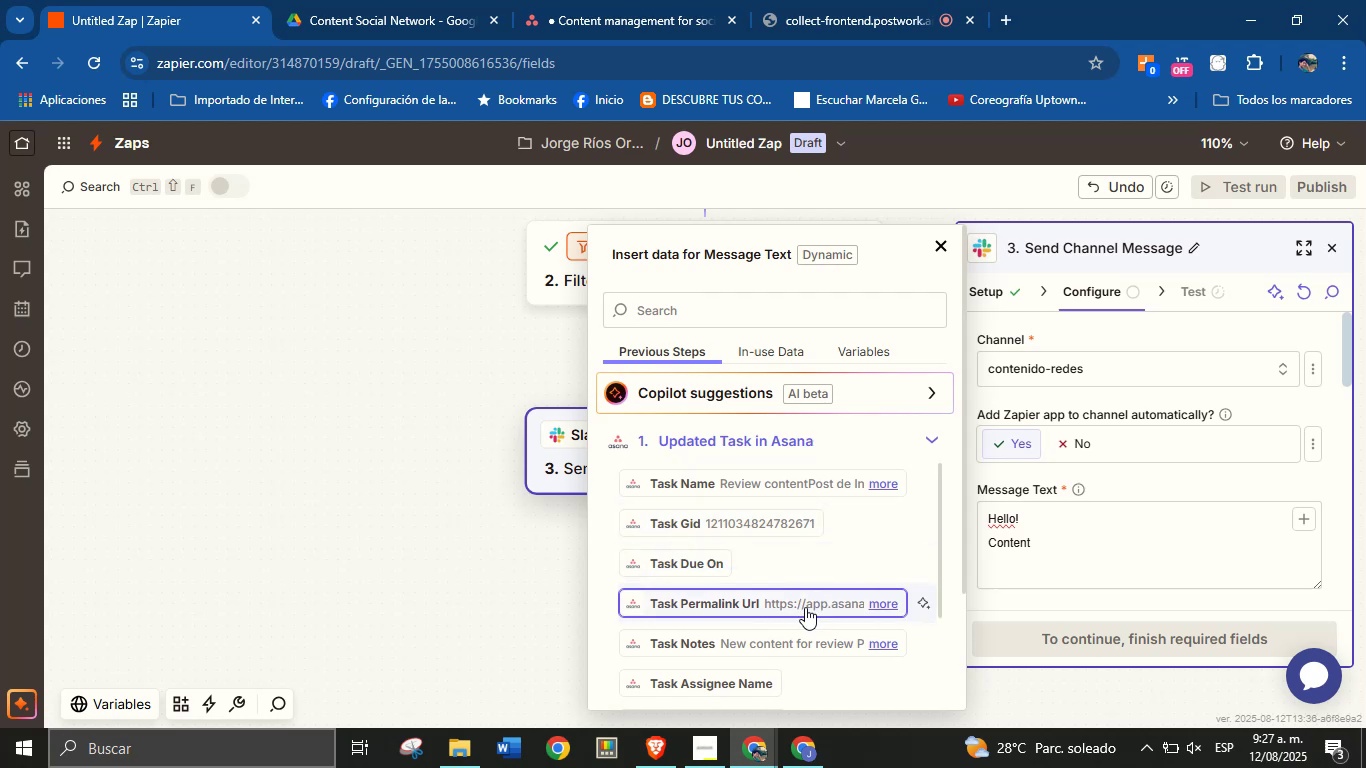 
wait(5.55)
 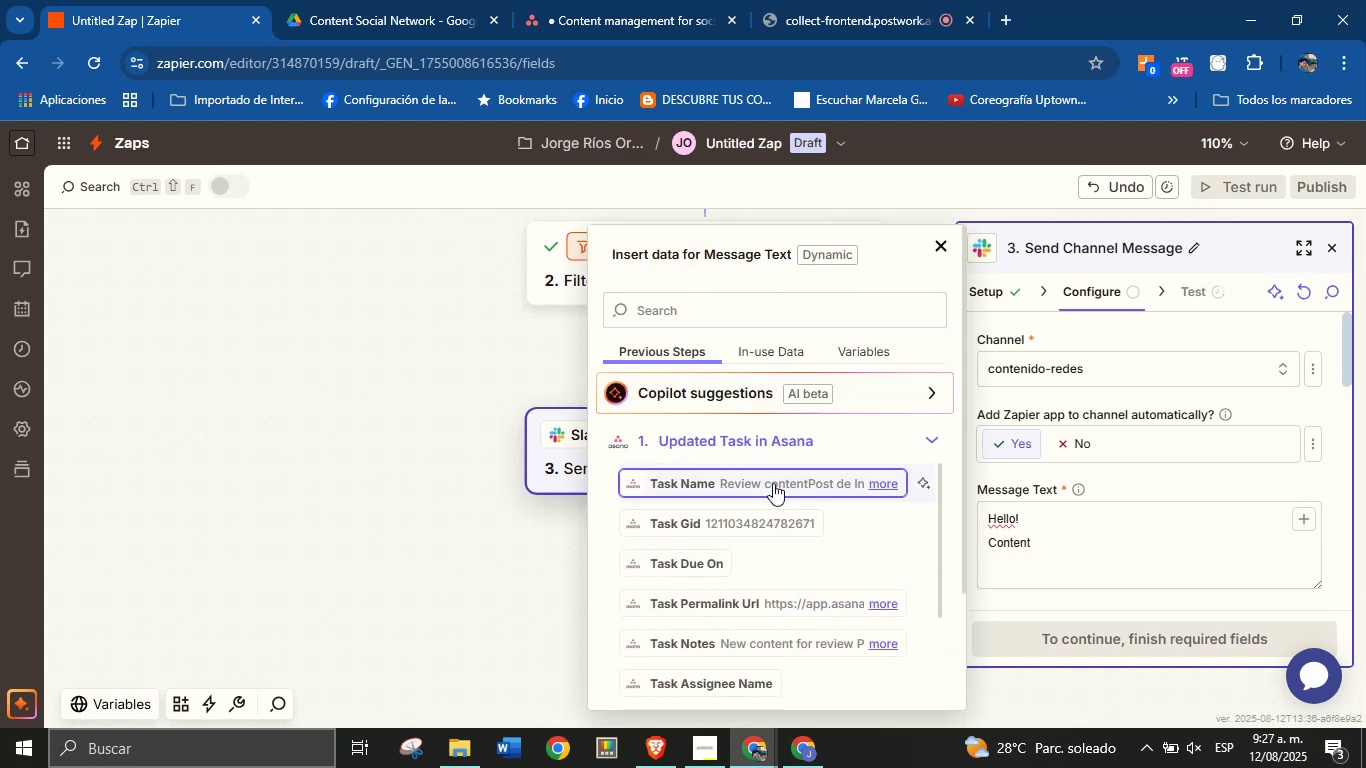 
scroll: coordinate [805, 601], scroll_direction: down, amount: 1.0
 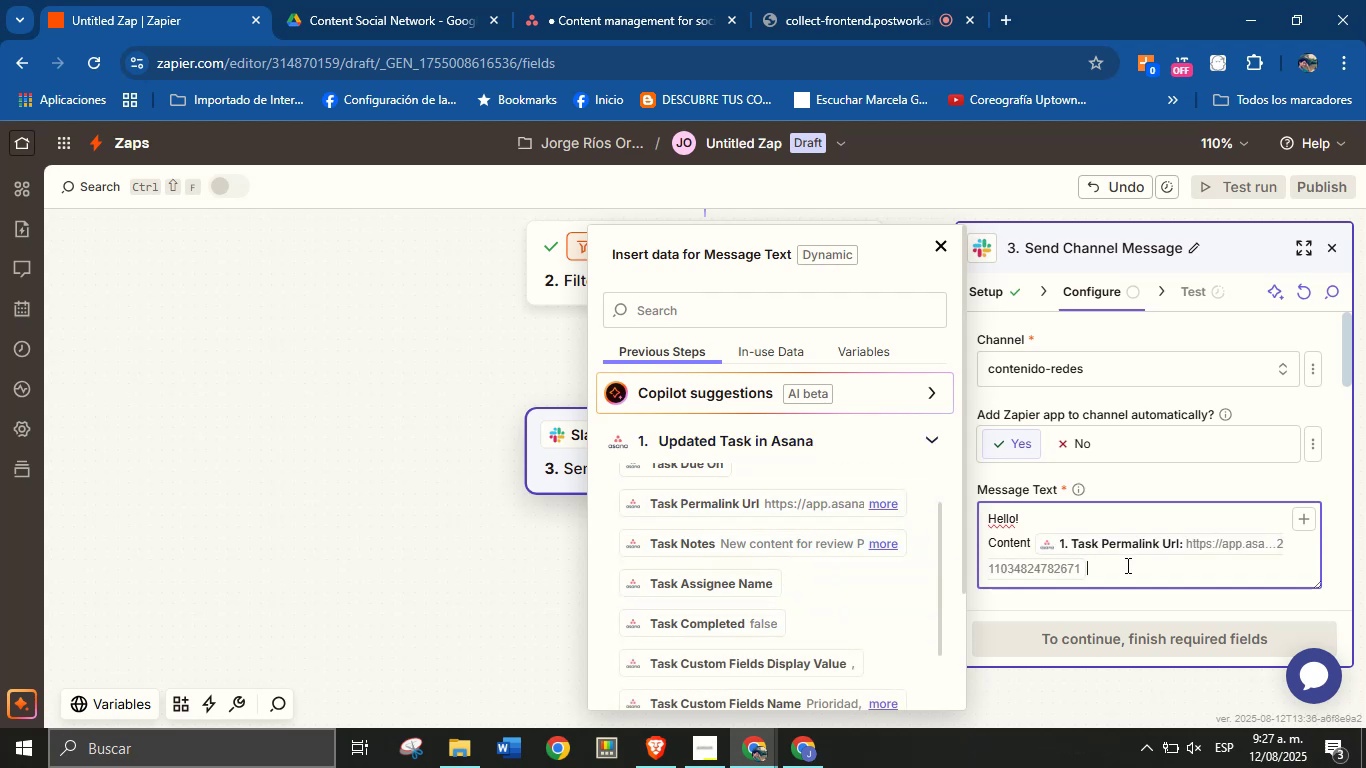 
wait(6.57)
 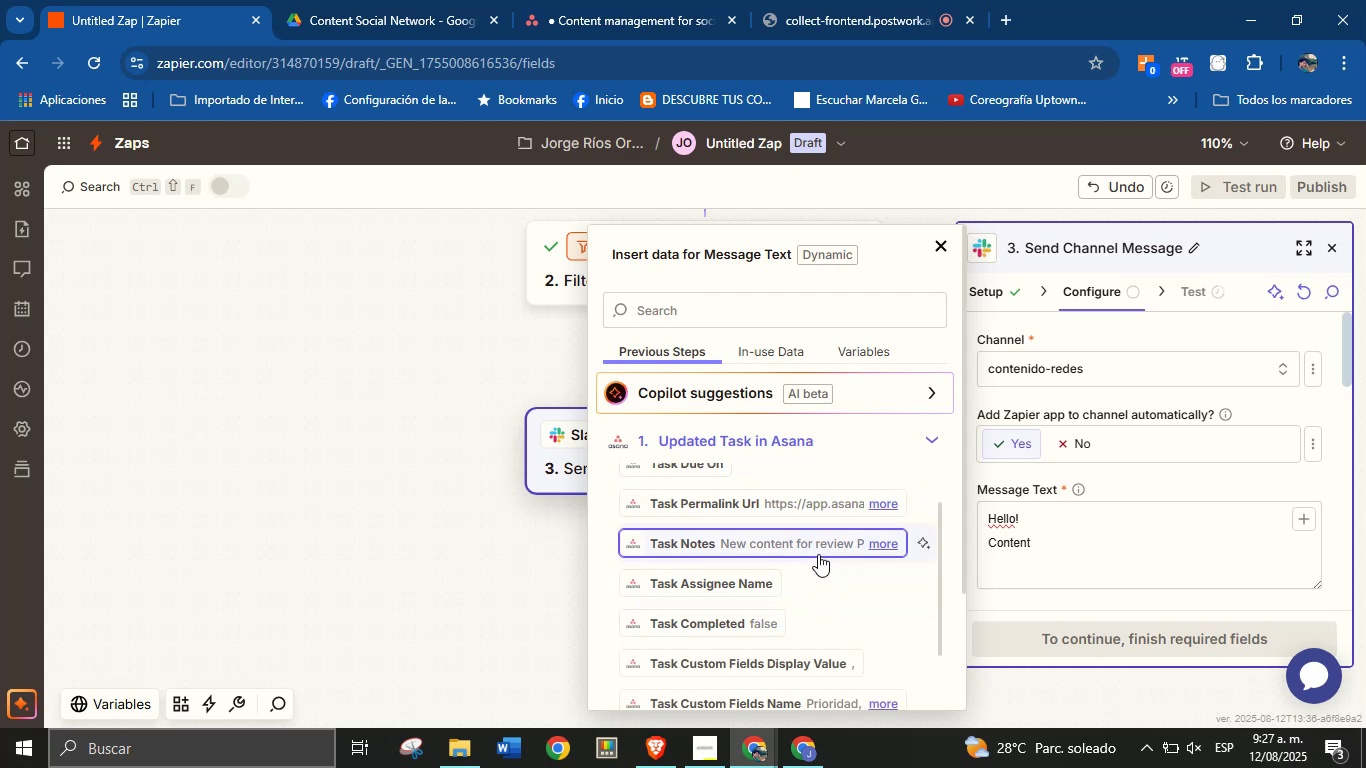 
type(, ready to upload.)
 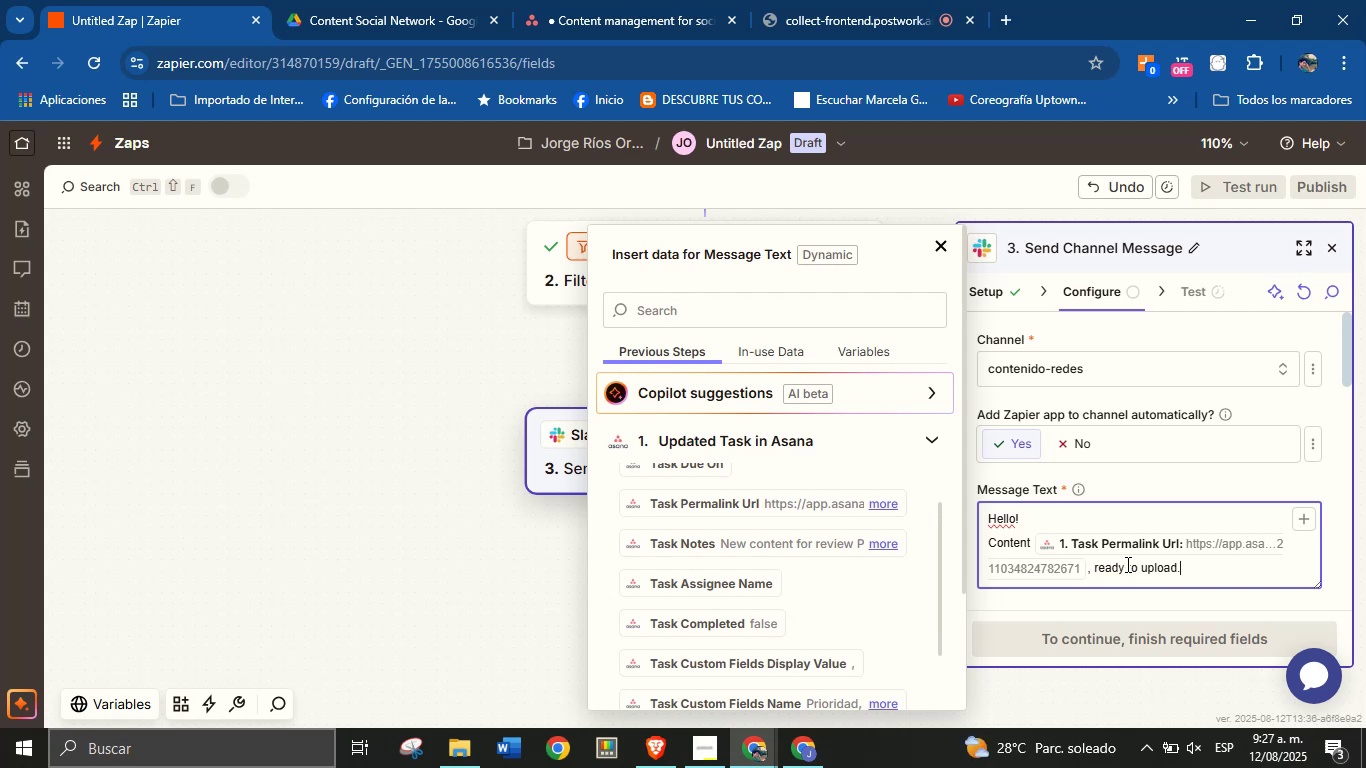 
key(Enter)
 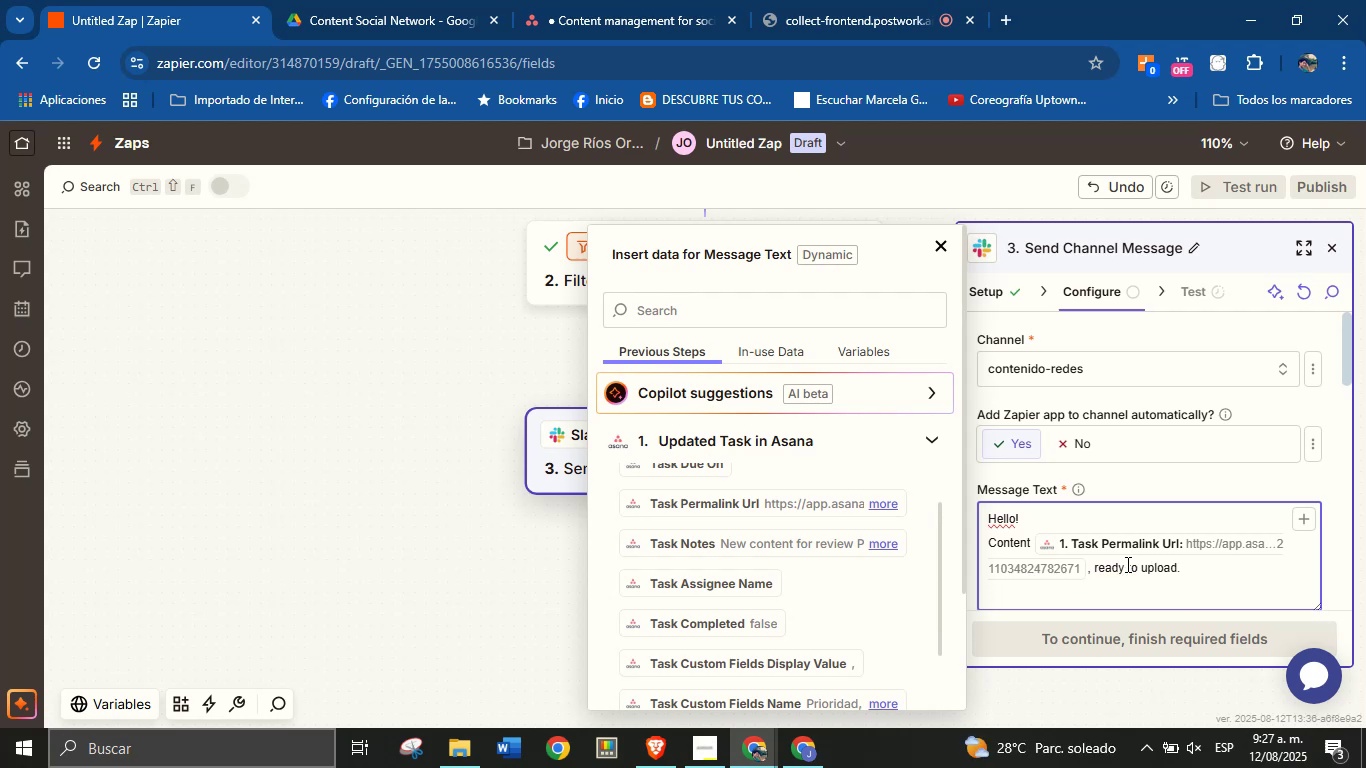 
key(Enter)
 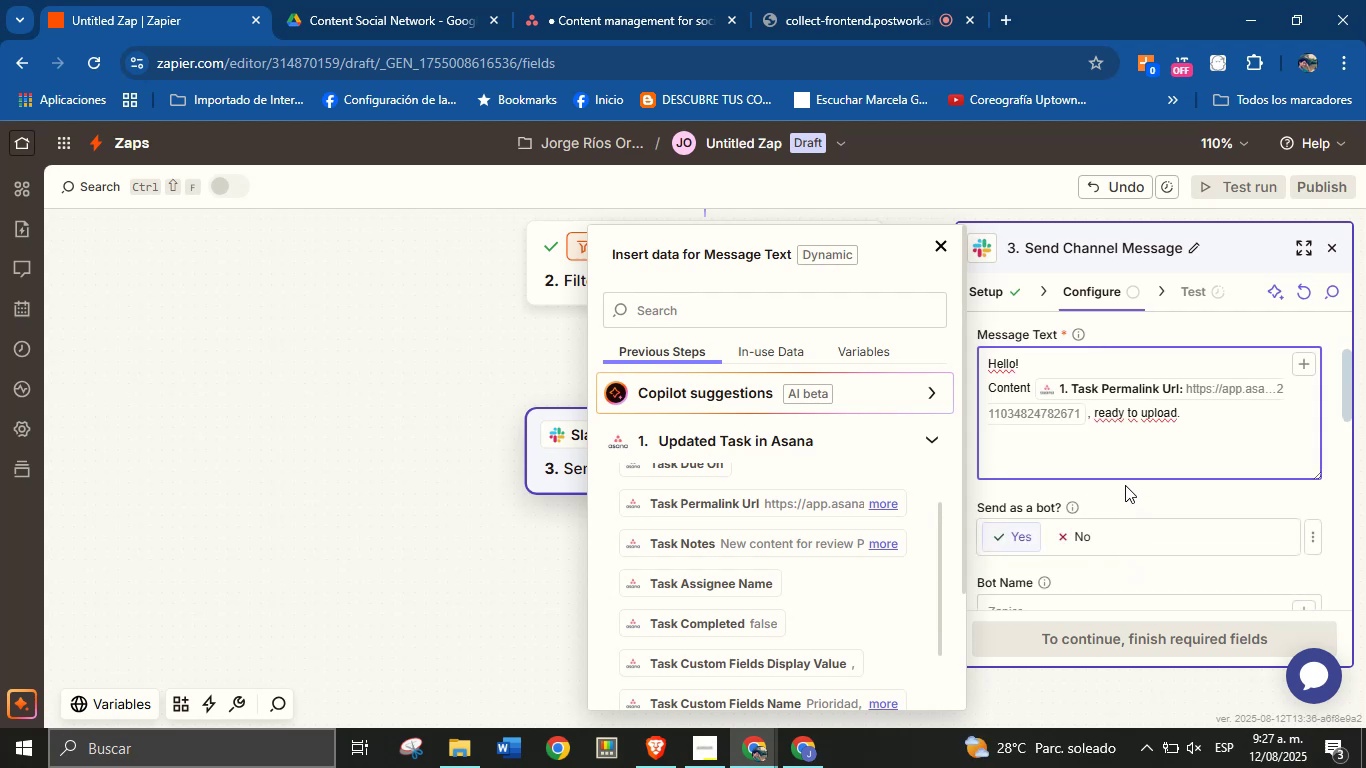 
key(CapsLock)
 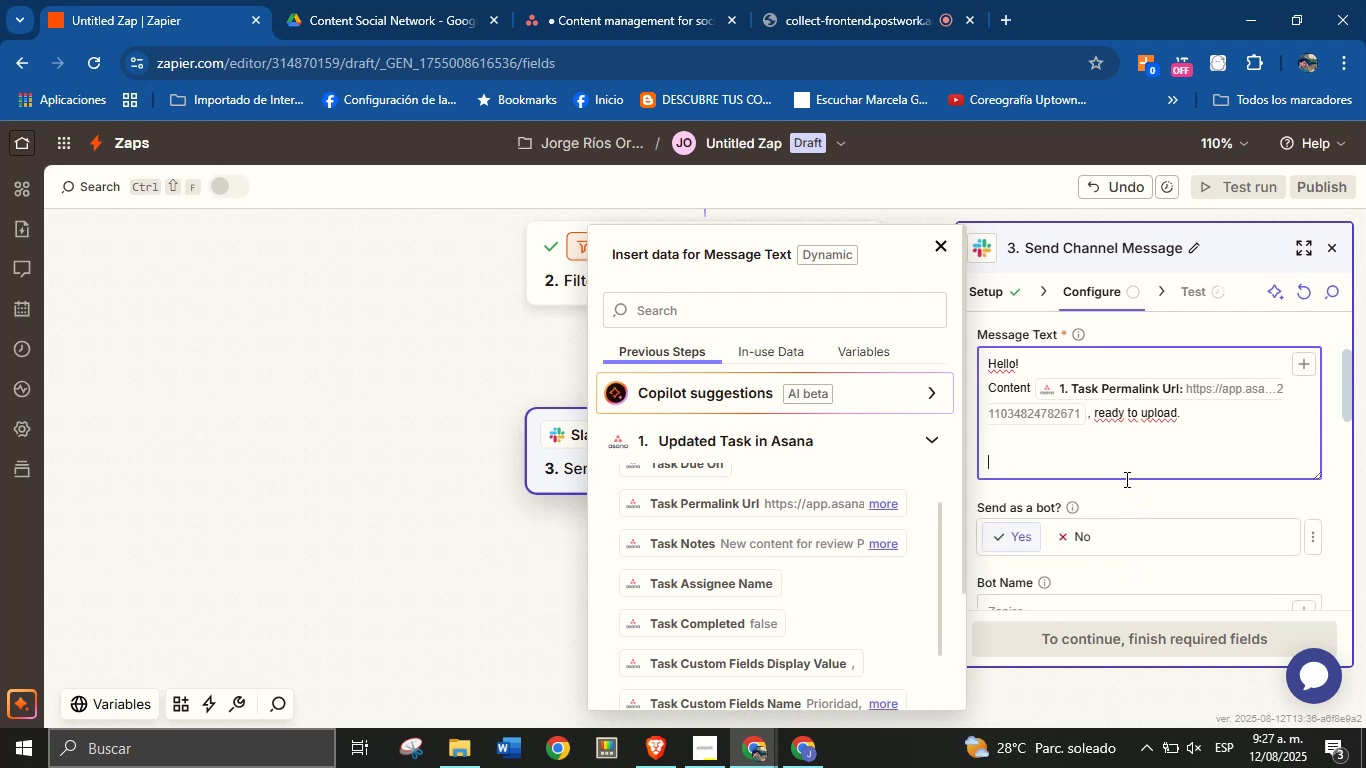 
key(CapsLock)
 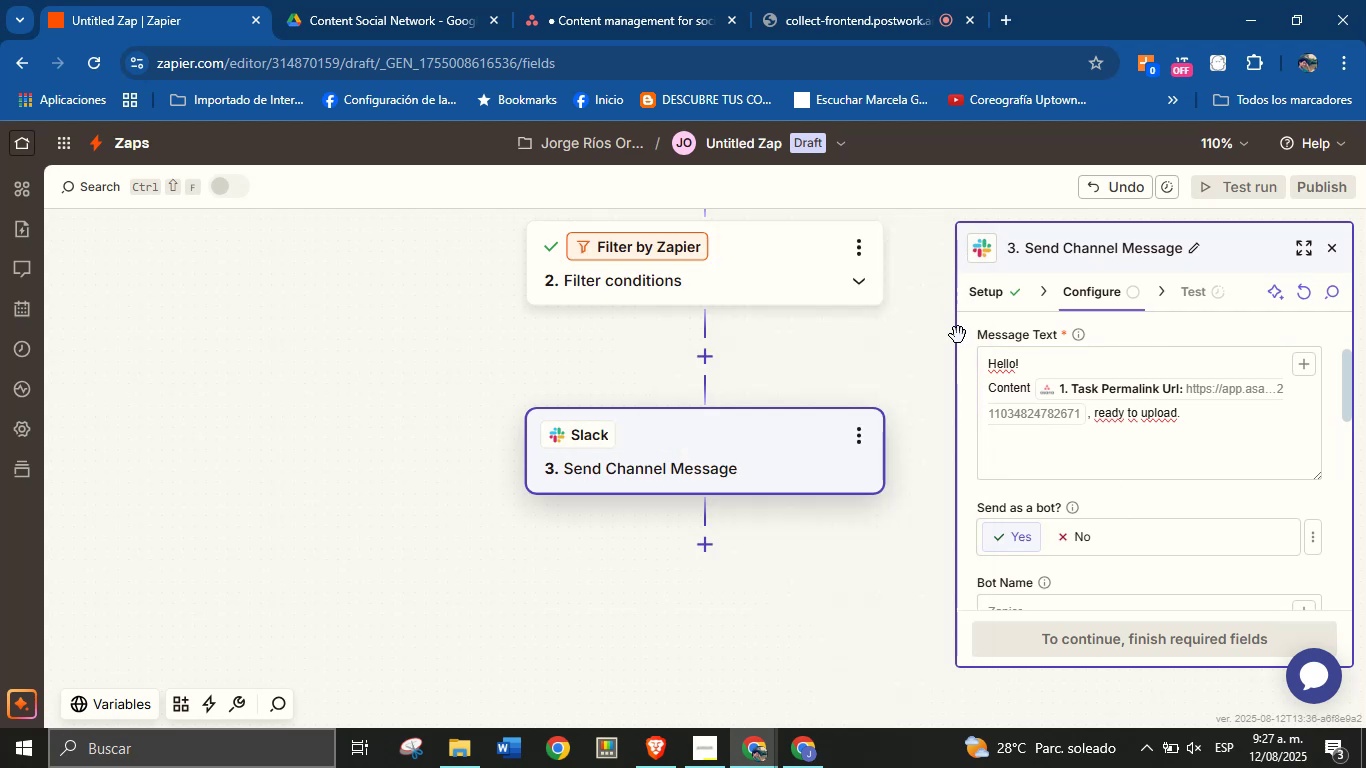 
left_click([1045, 454])
 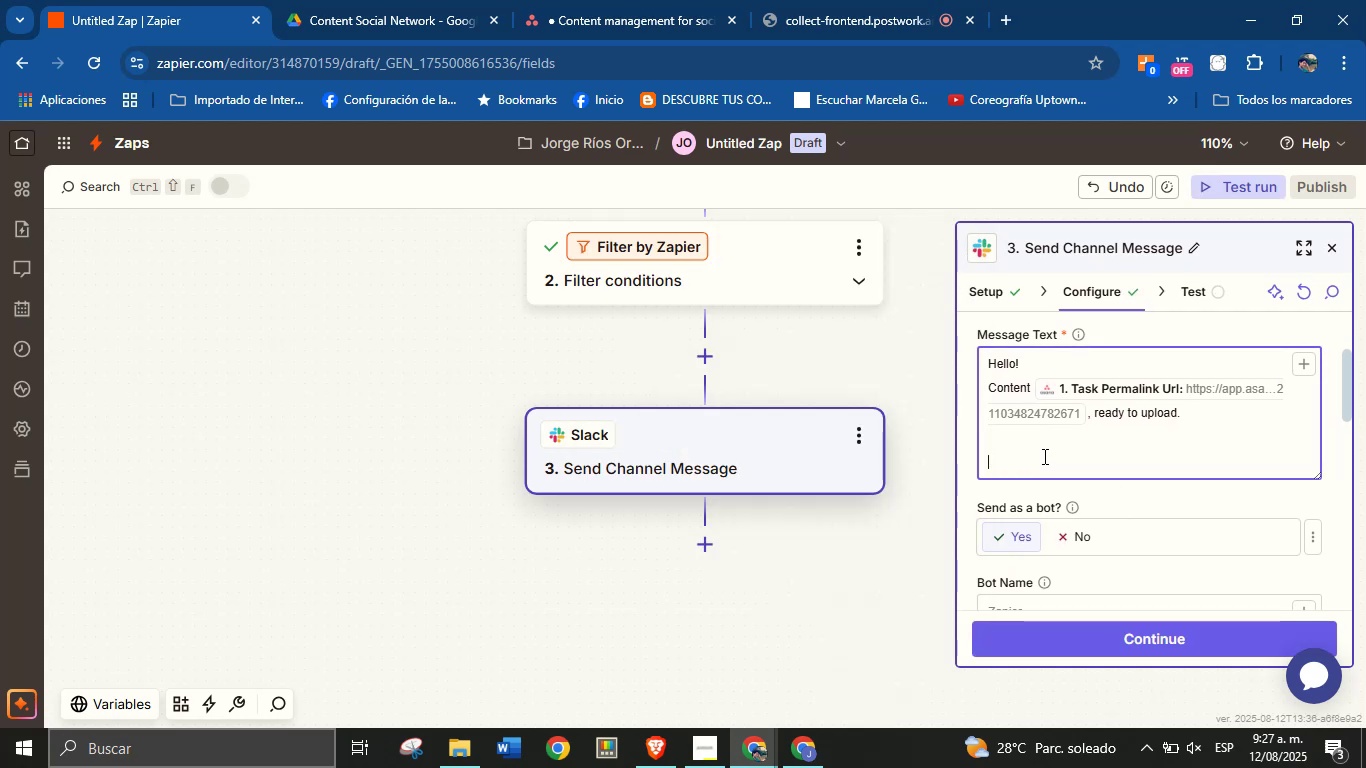 
key(Backspace)
 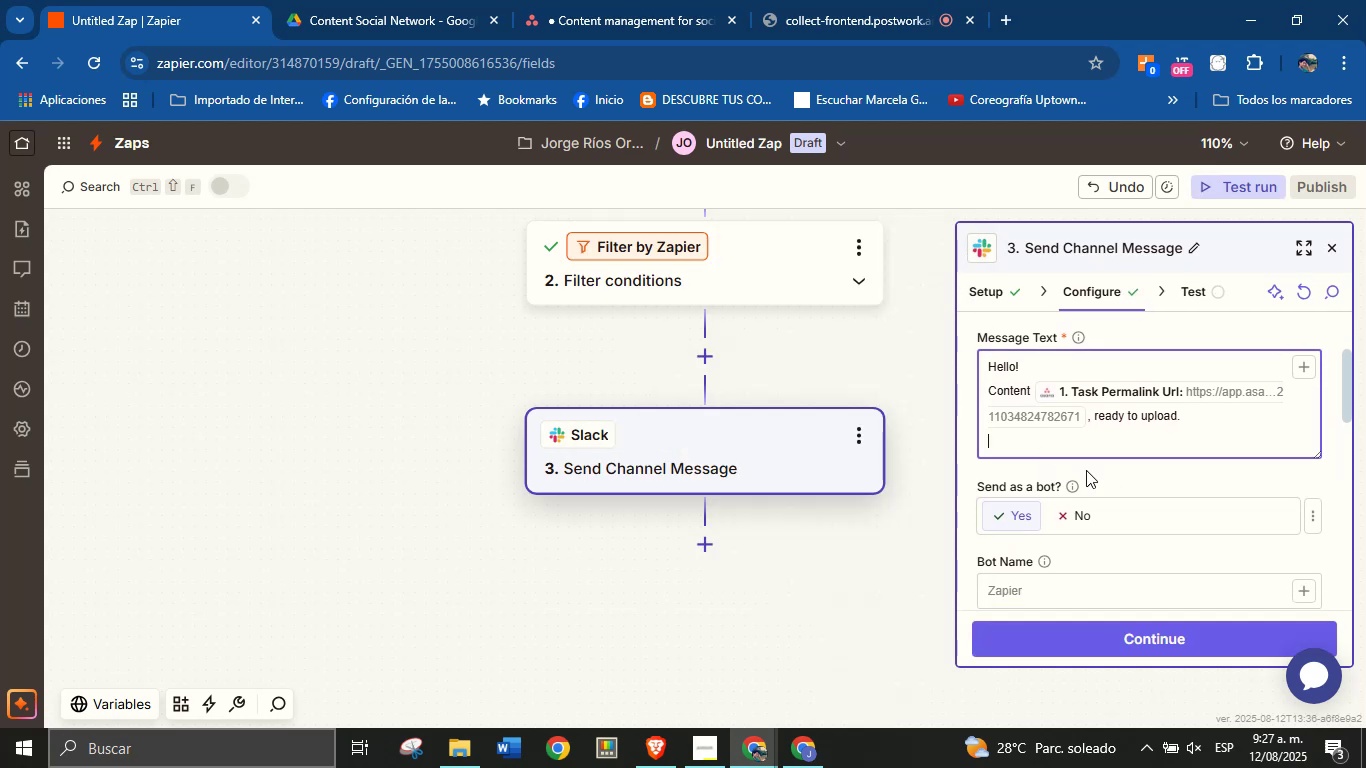 
scroll: coordinate [1133, 541], scroll_direction: up, amount: 3.0
 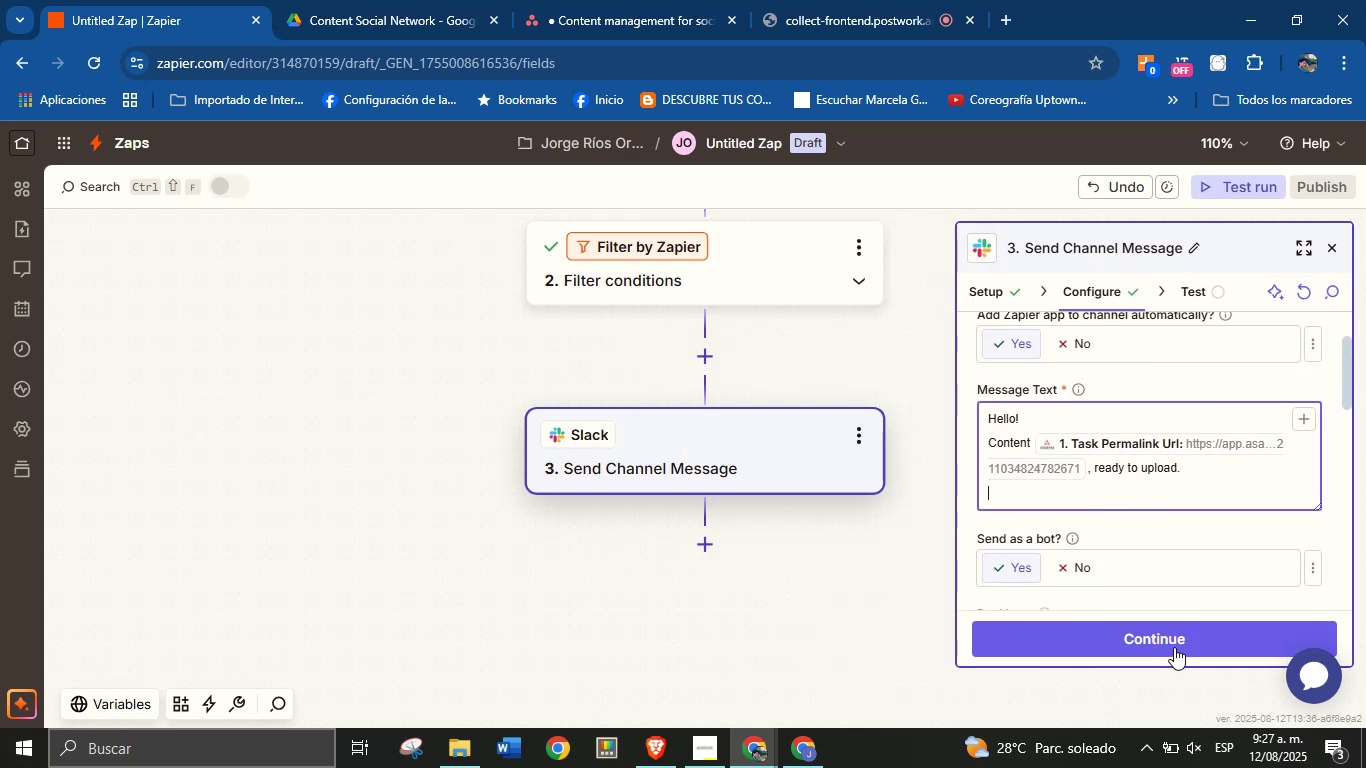 
left_click([1174, 647])
 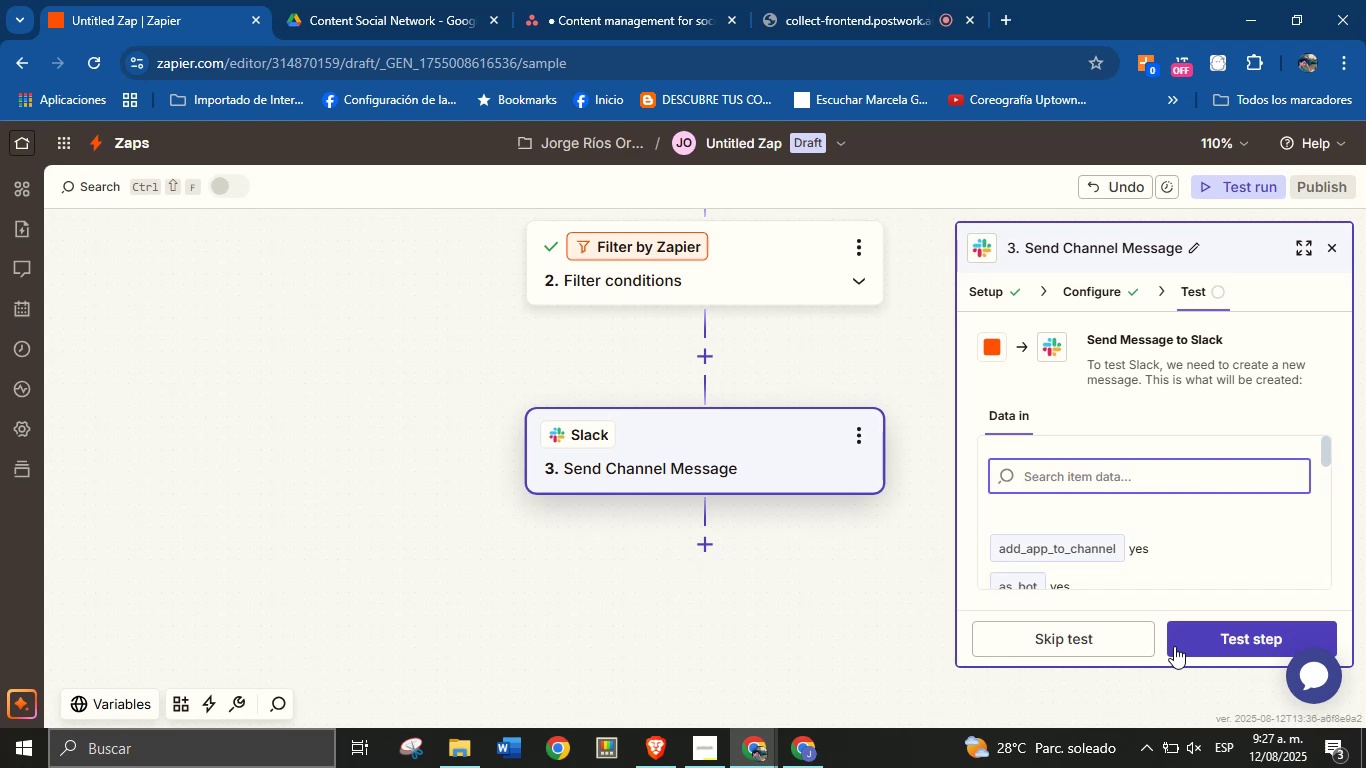 
wait(22.64)
 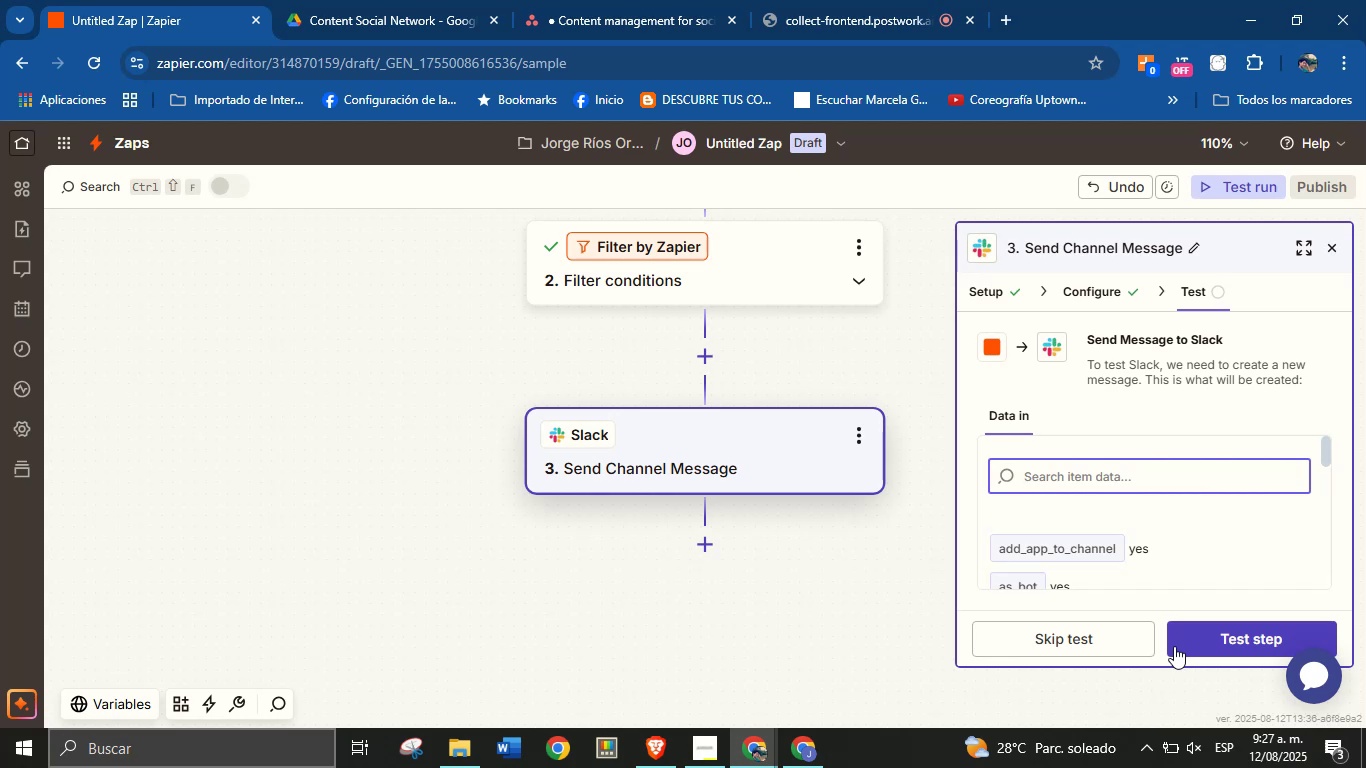 
scroll: coordinate [1212, 492], scroll_direction: down, amount: 1.0
 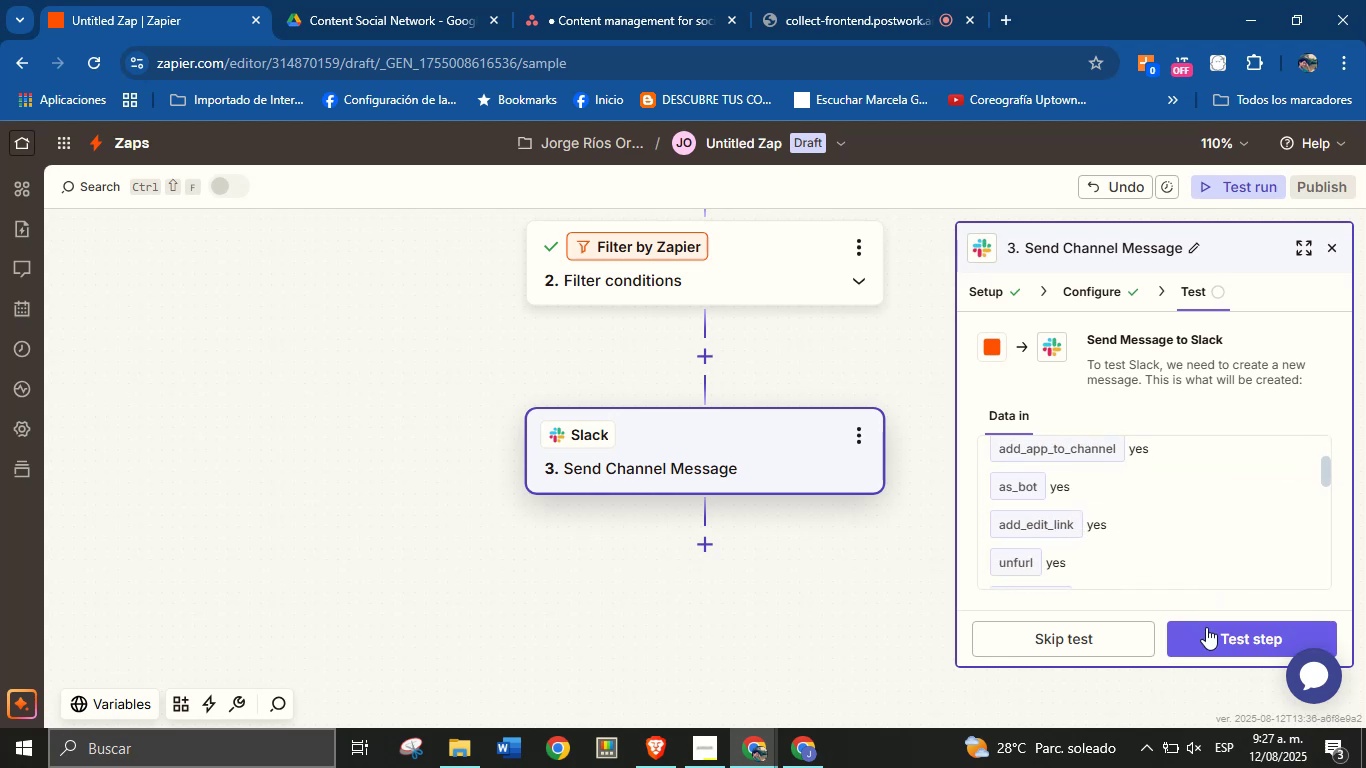 
left_click([1206, 628])
 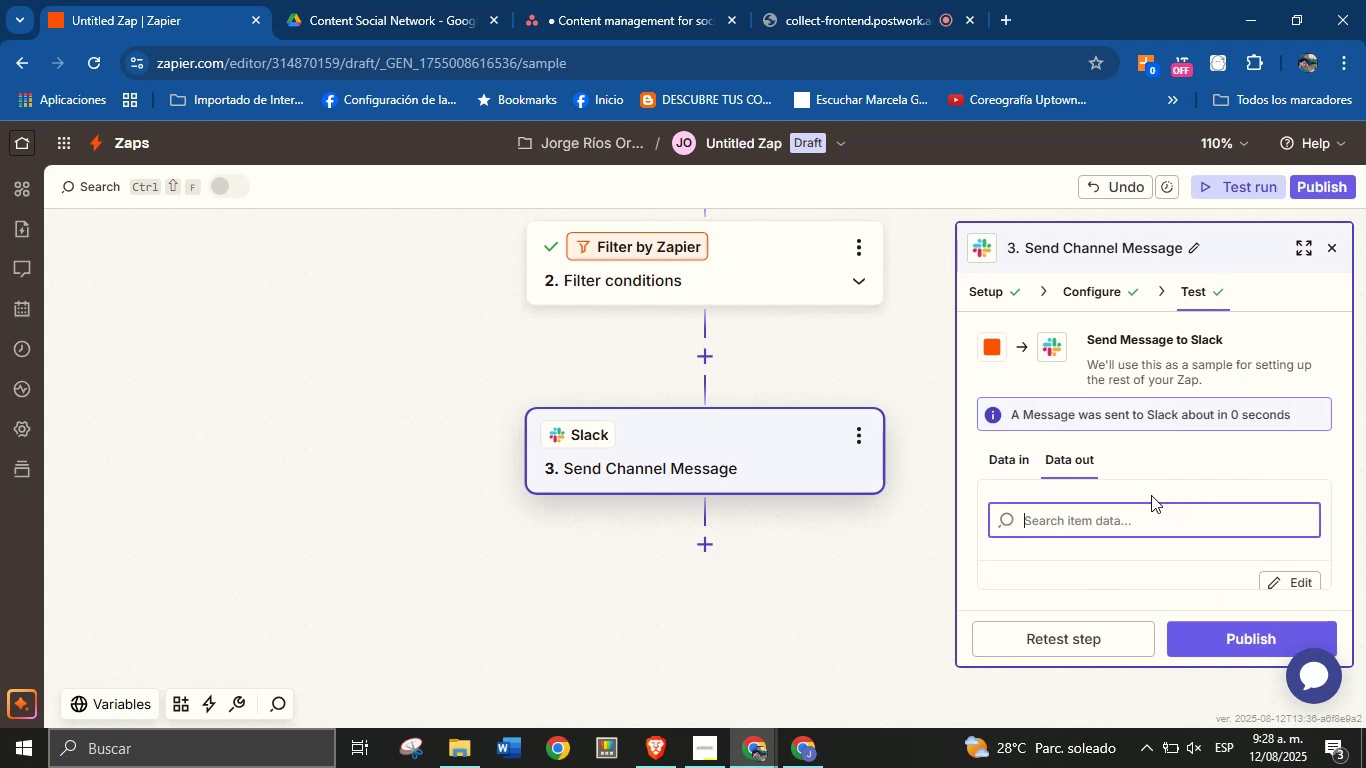 
wait(7.54)
 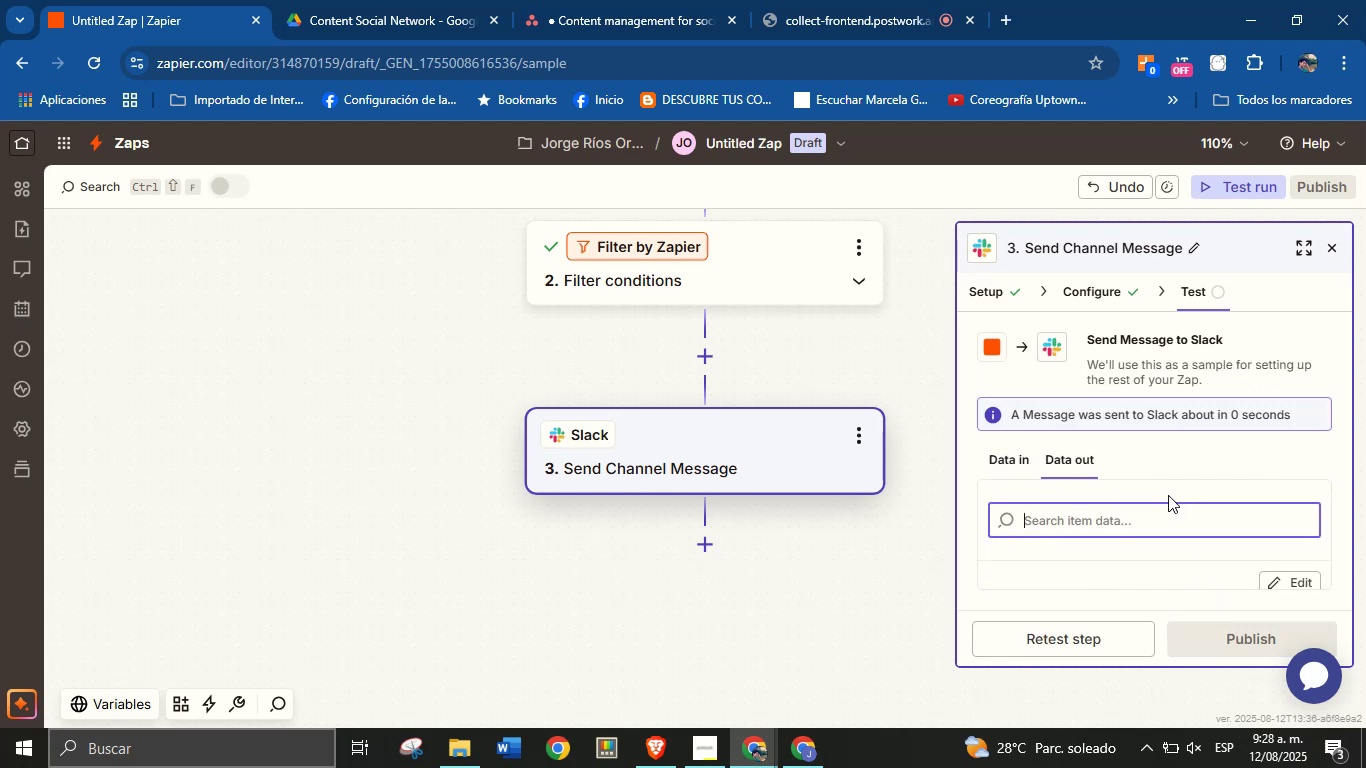 
scroll: coordinate [1170, 459], scroll_direction: down, amount: 1.0
 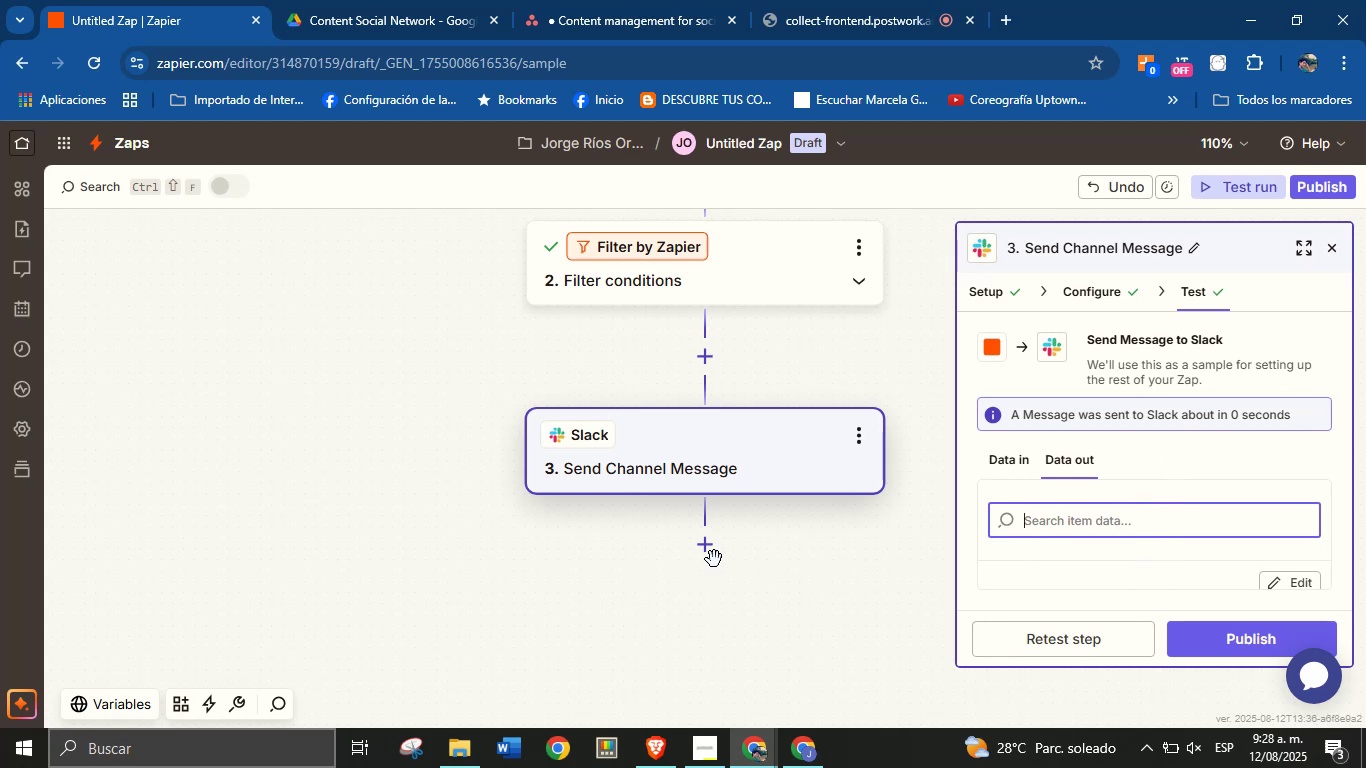 
left_click([714, 546])
 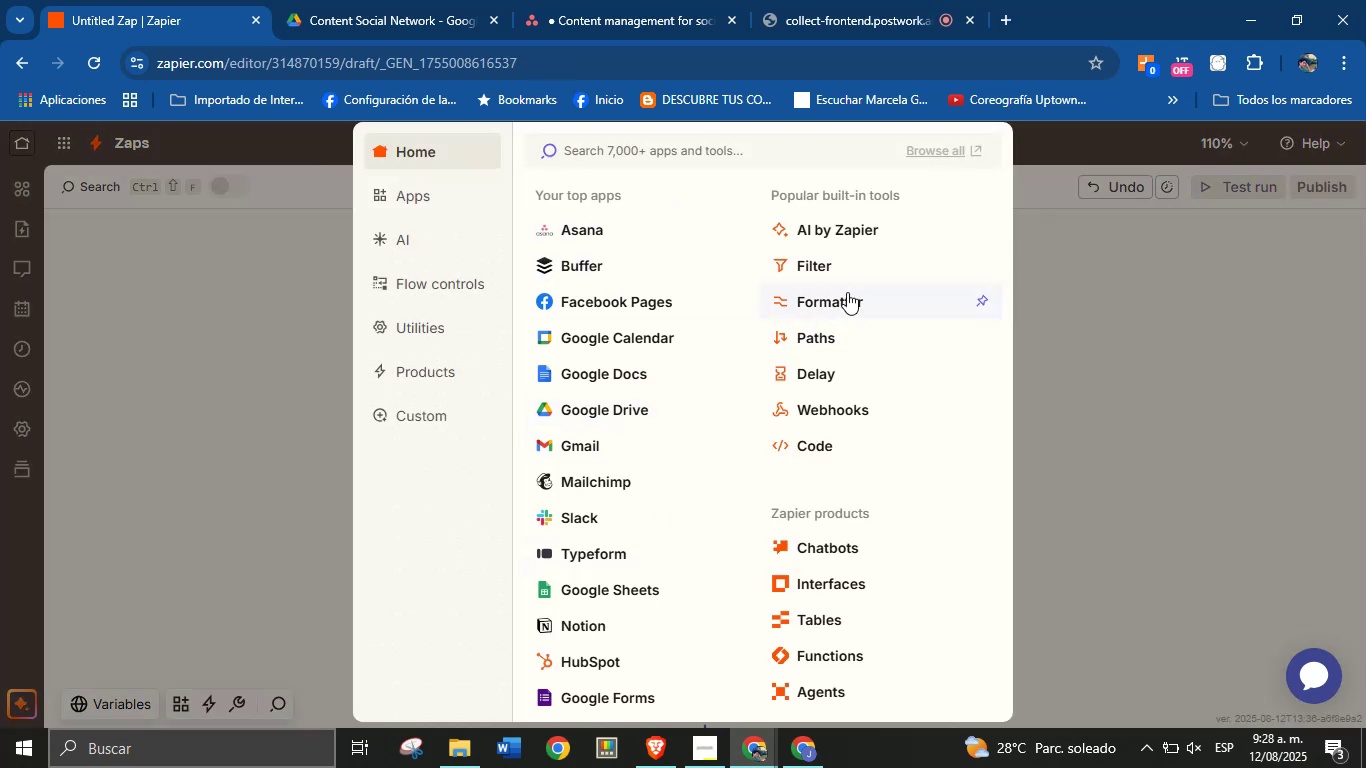 
left_click([814, 374])
 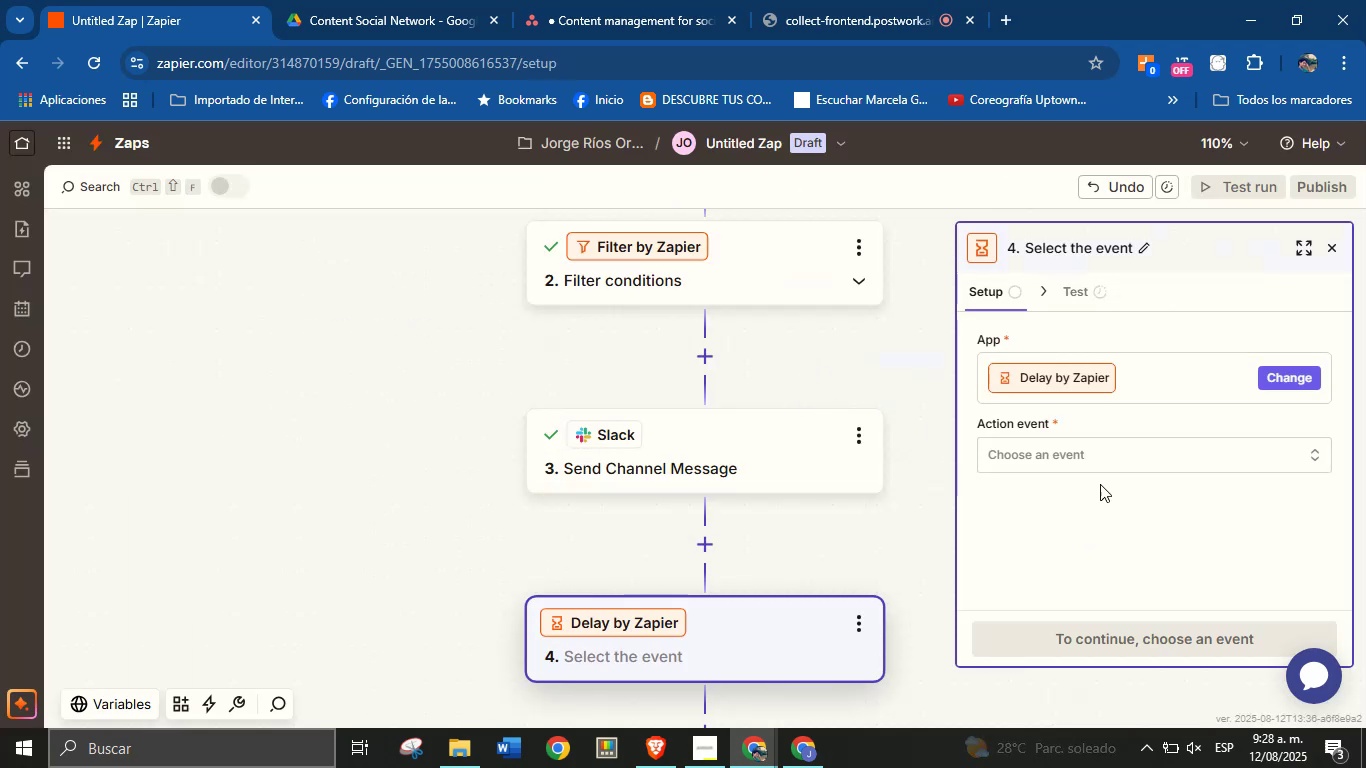 
left_click([1097, 467])
 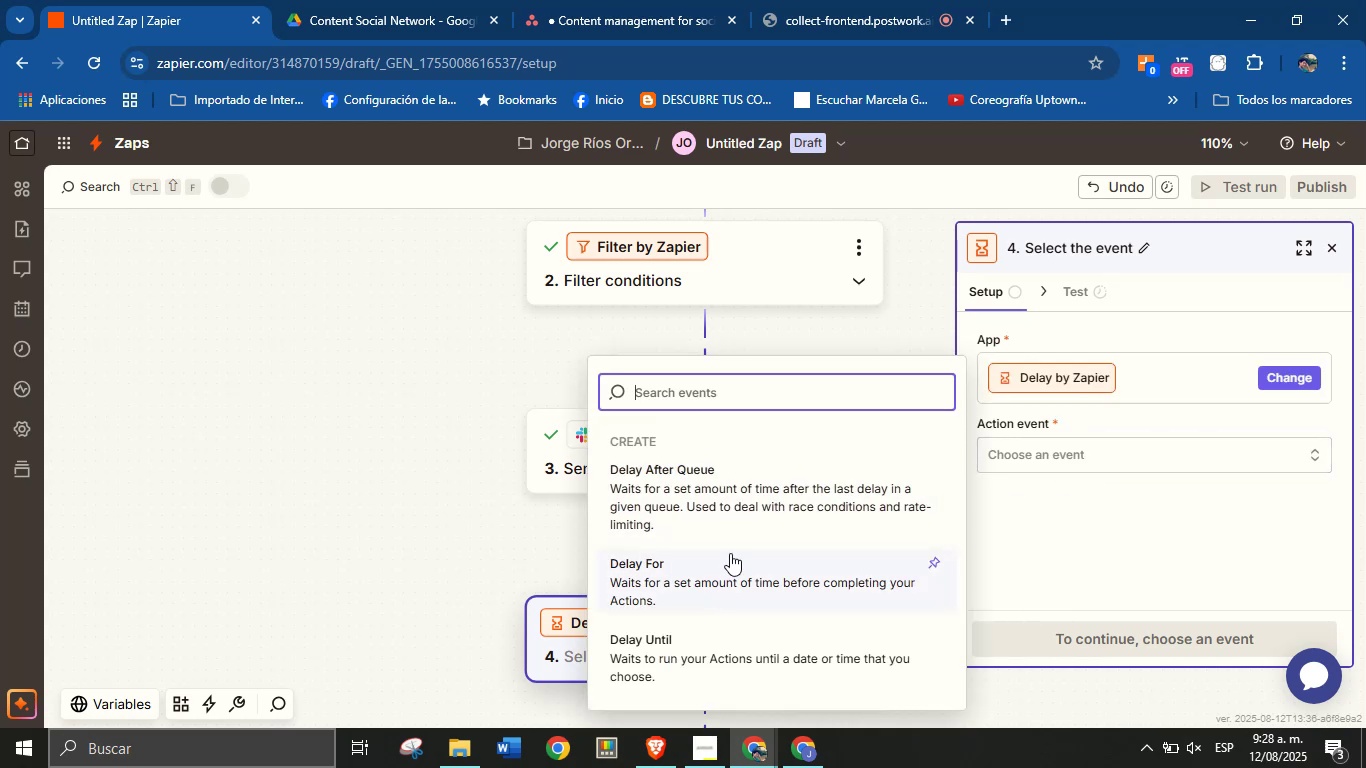 
scroll: coordinate [733, 478], scroll_direction: down, amount: 1.0
 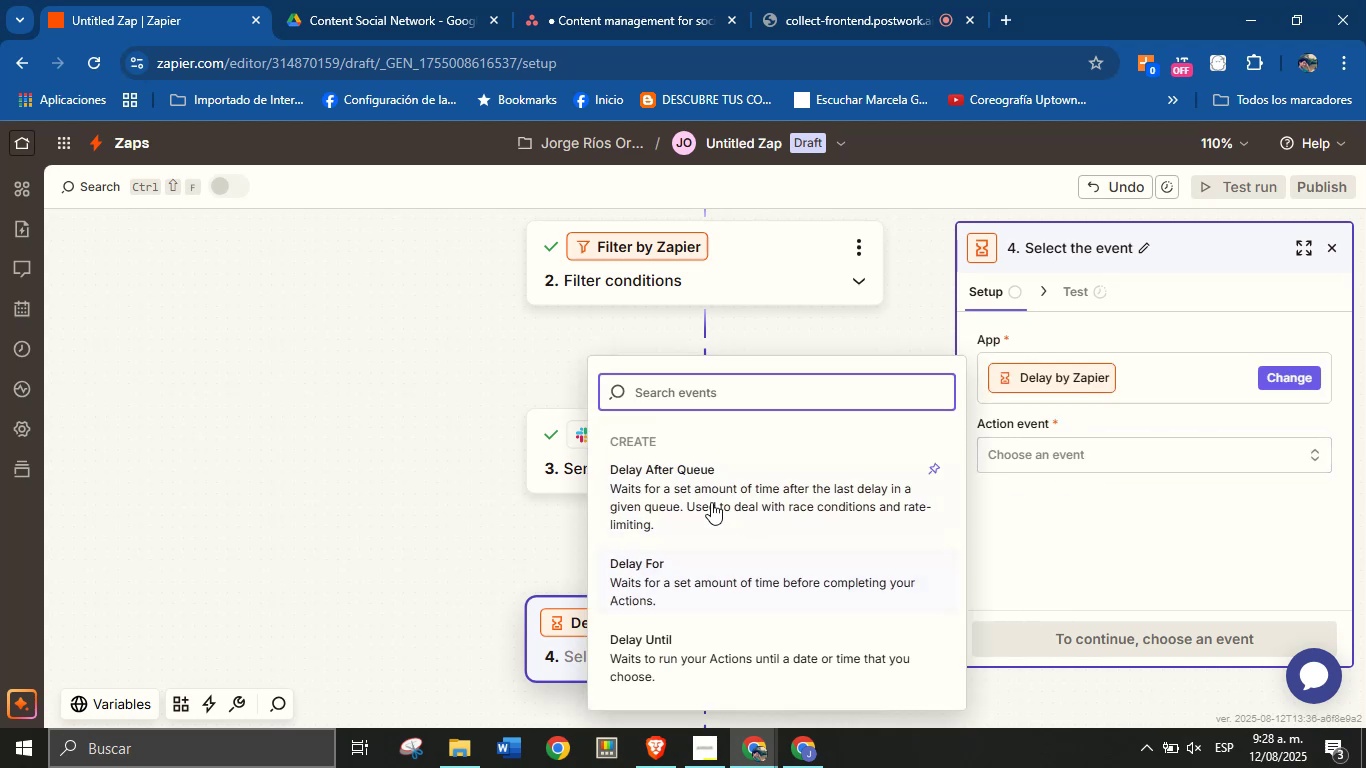 
left_click([714, 486])
 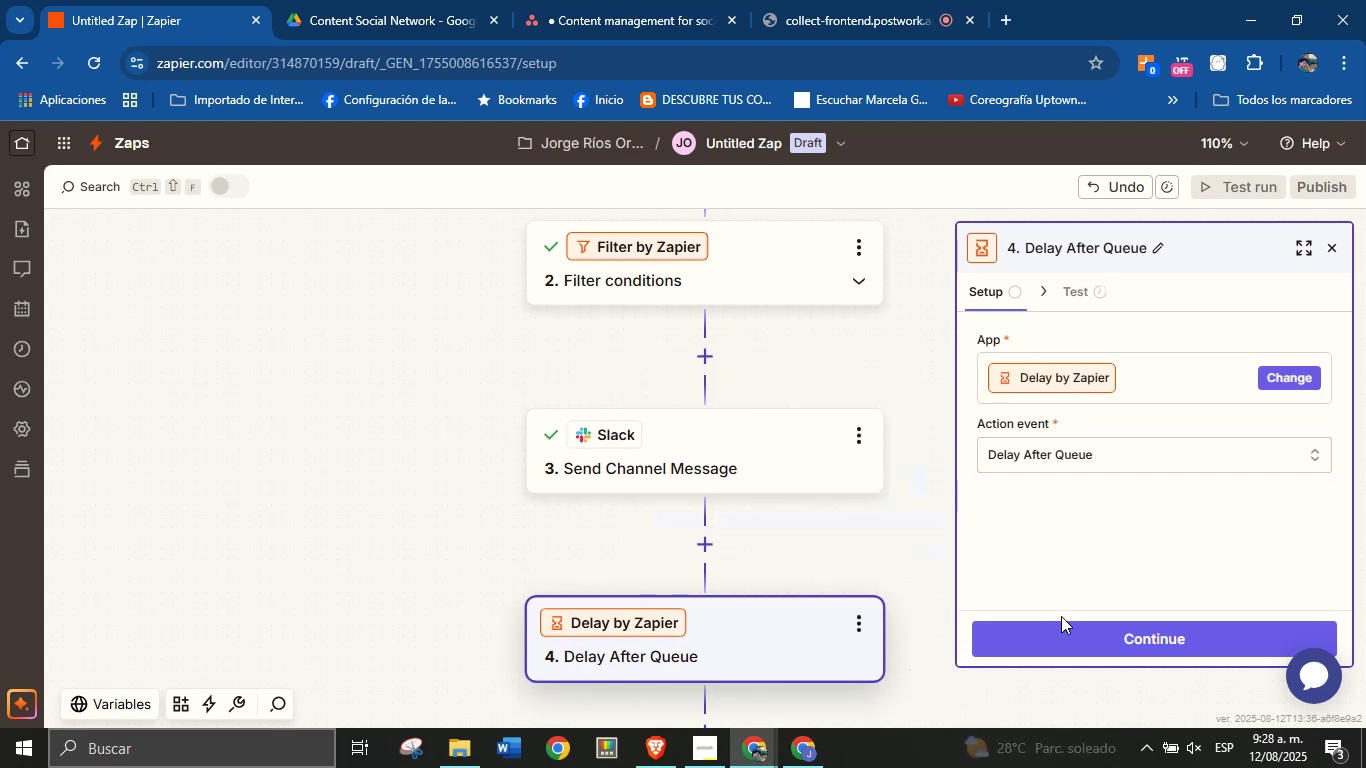 
left_click([1062, 637])
 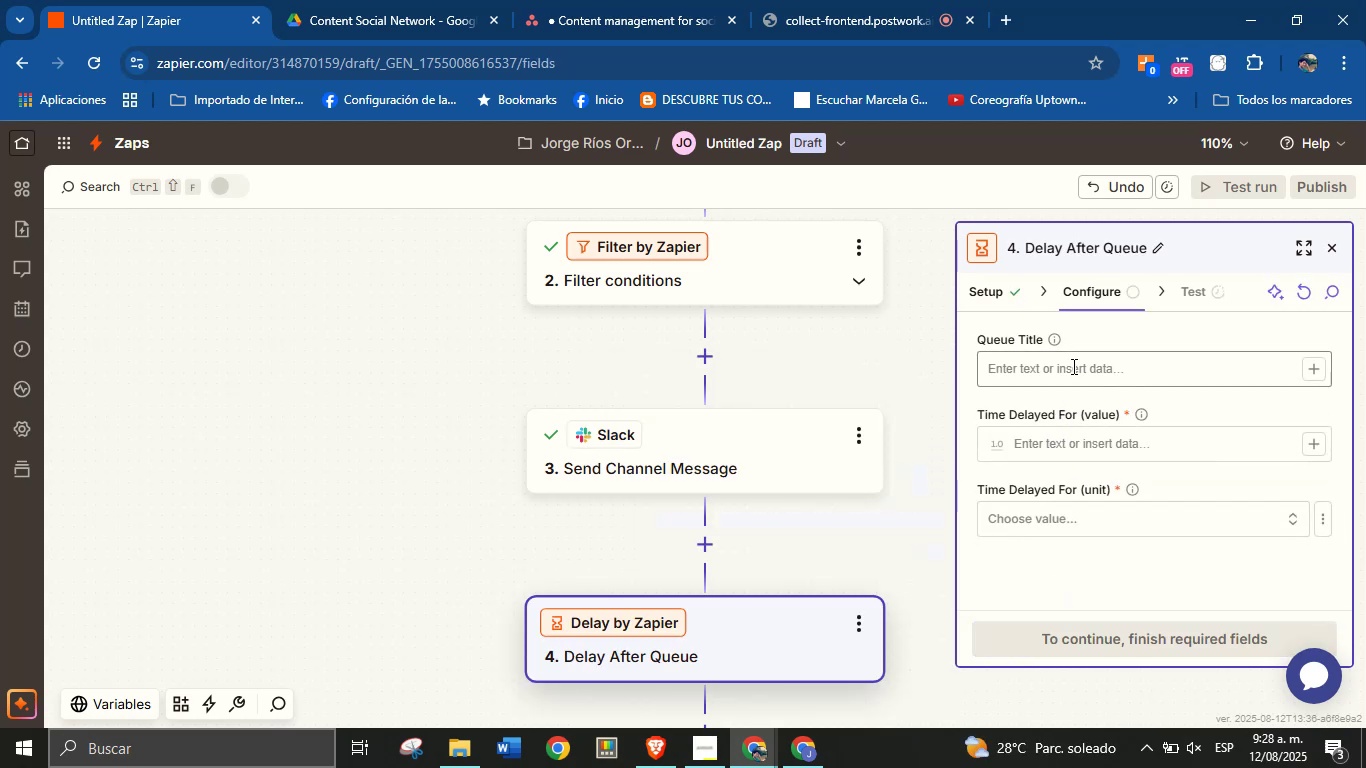 
left_click([1105, 446])
 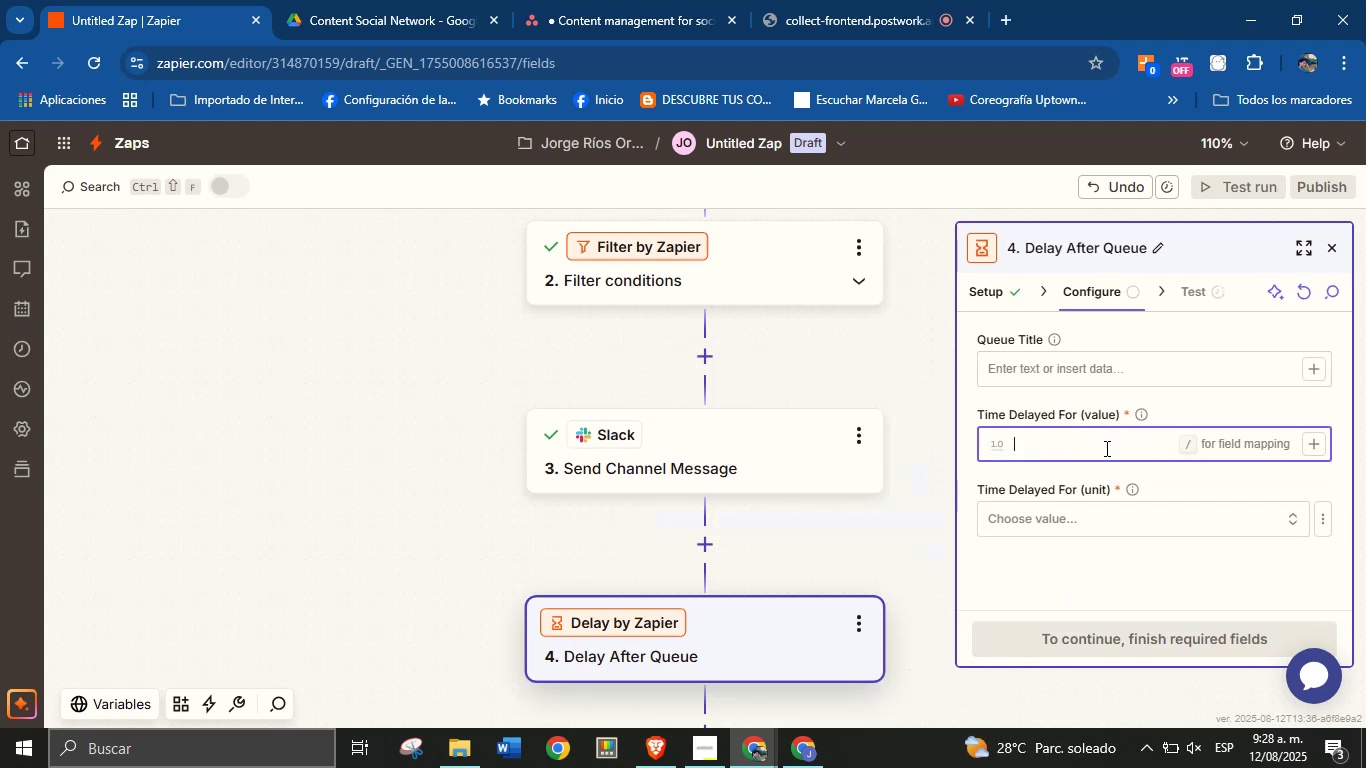 
key(2)
 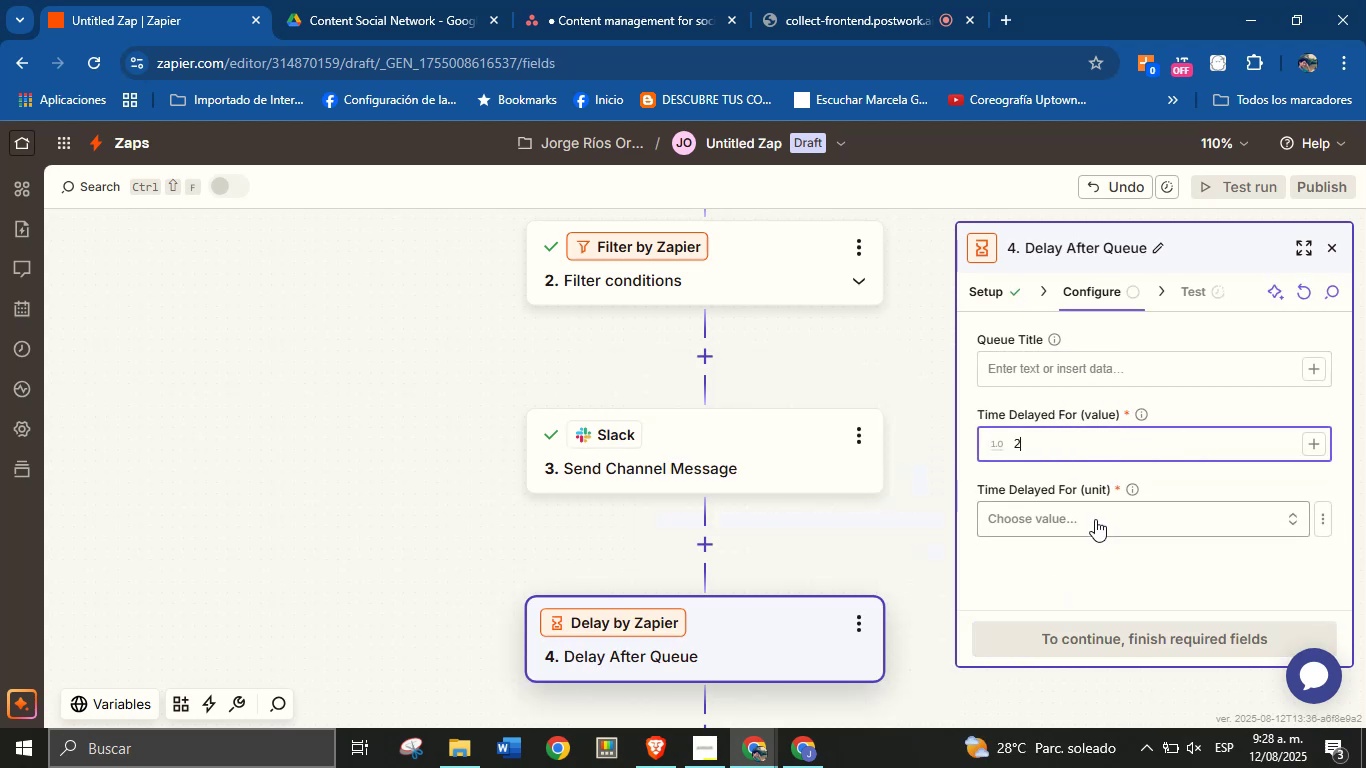 
left_click([1095, 519])
 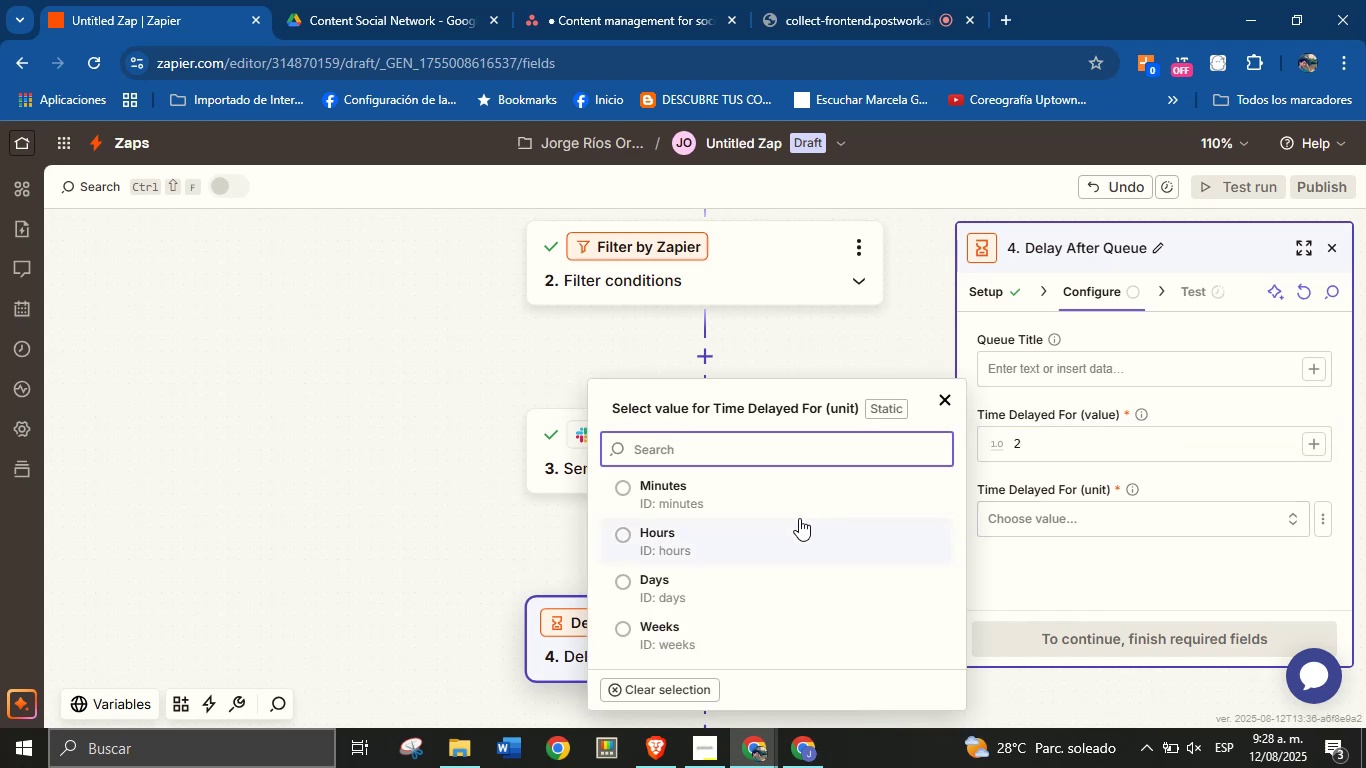 
left_click([716, 552])
 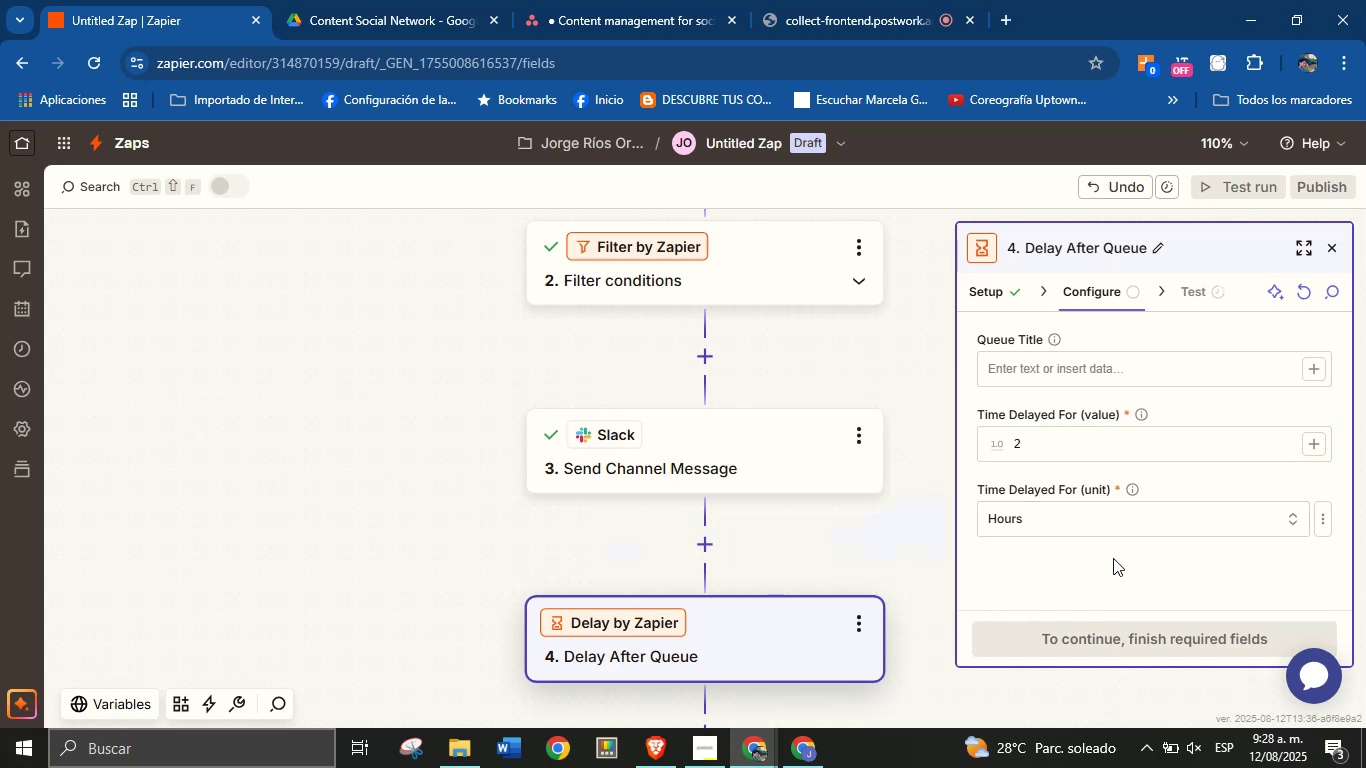 
left_click([1113, 558])
 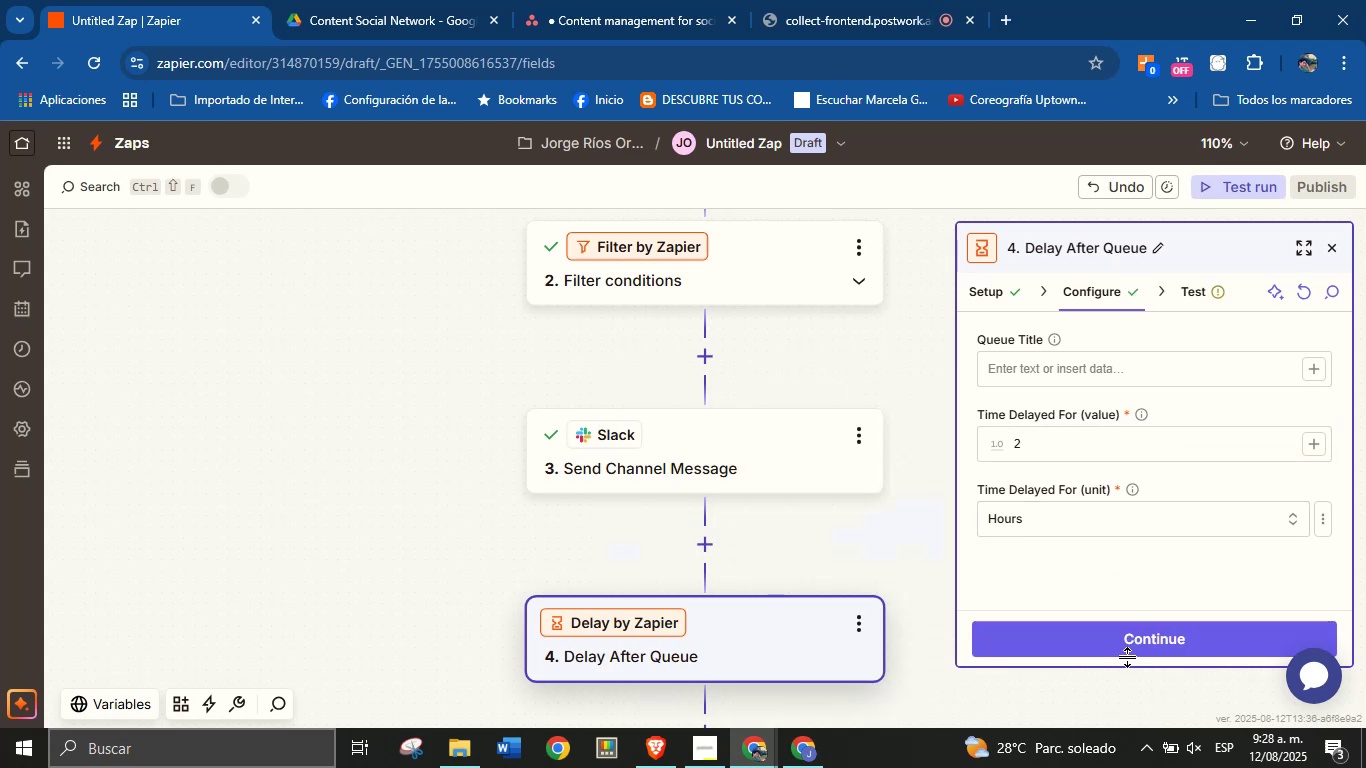 
left_click([1128, 645])
 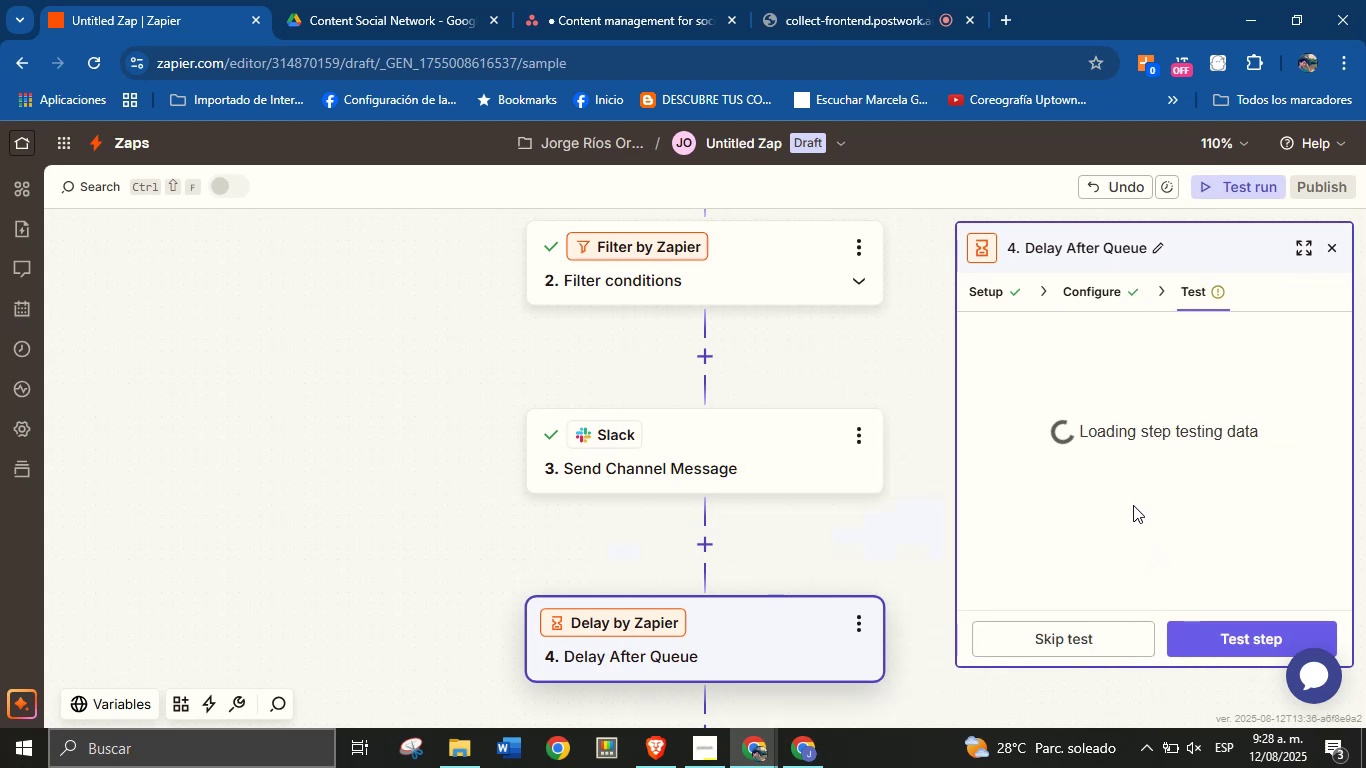 
scroll: coordinate [1141, 495], scroll_direction: down, amount: 4.0
 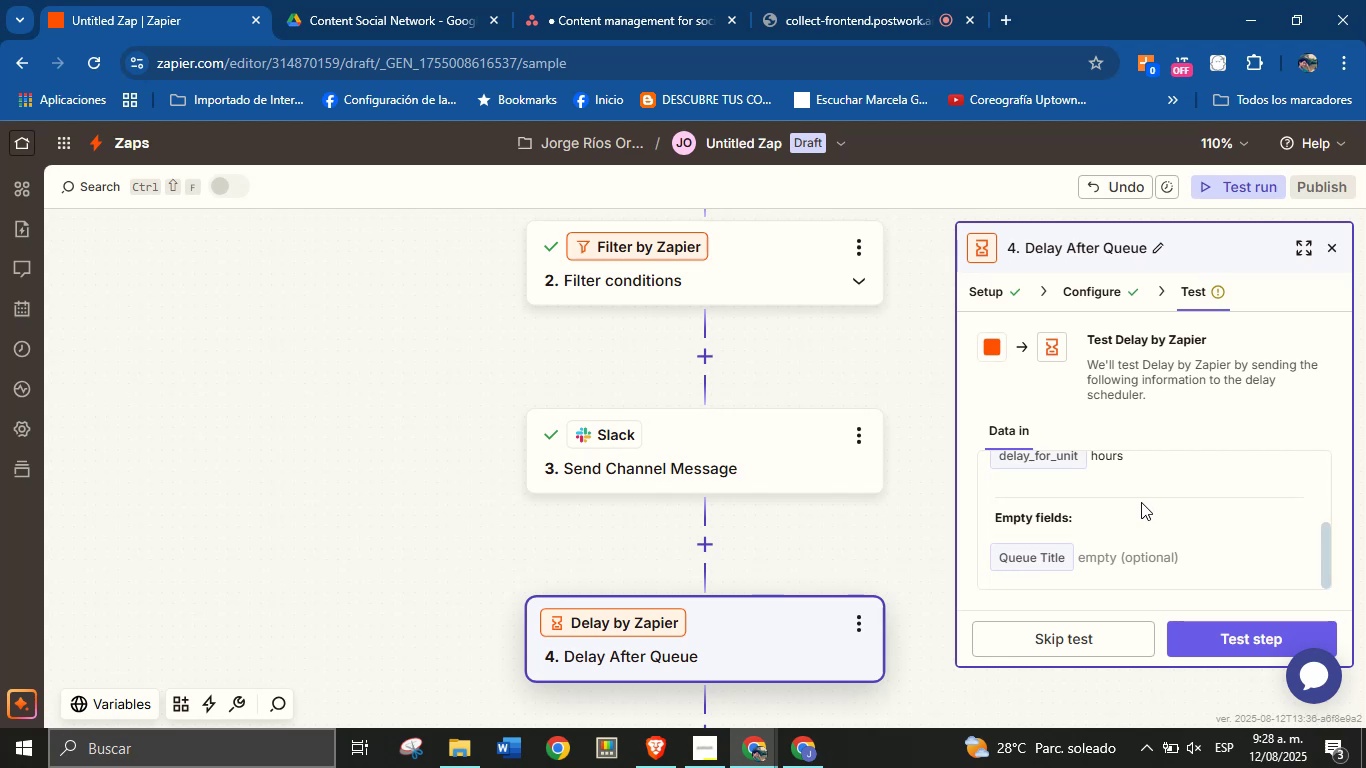 
wait(6.86)
 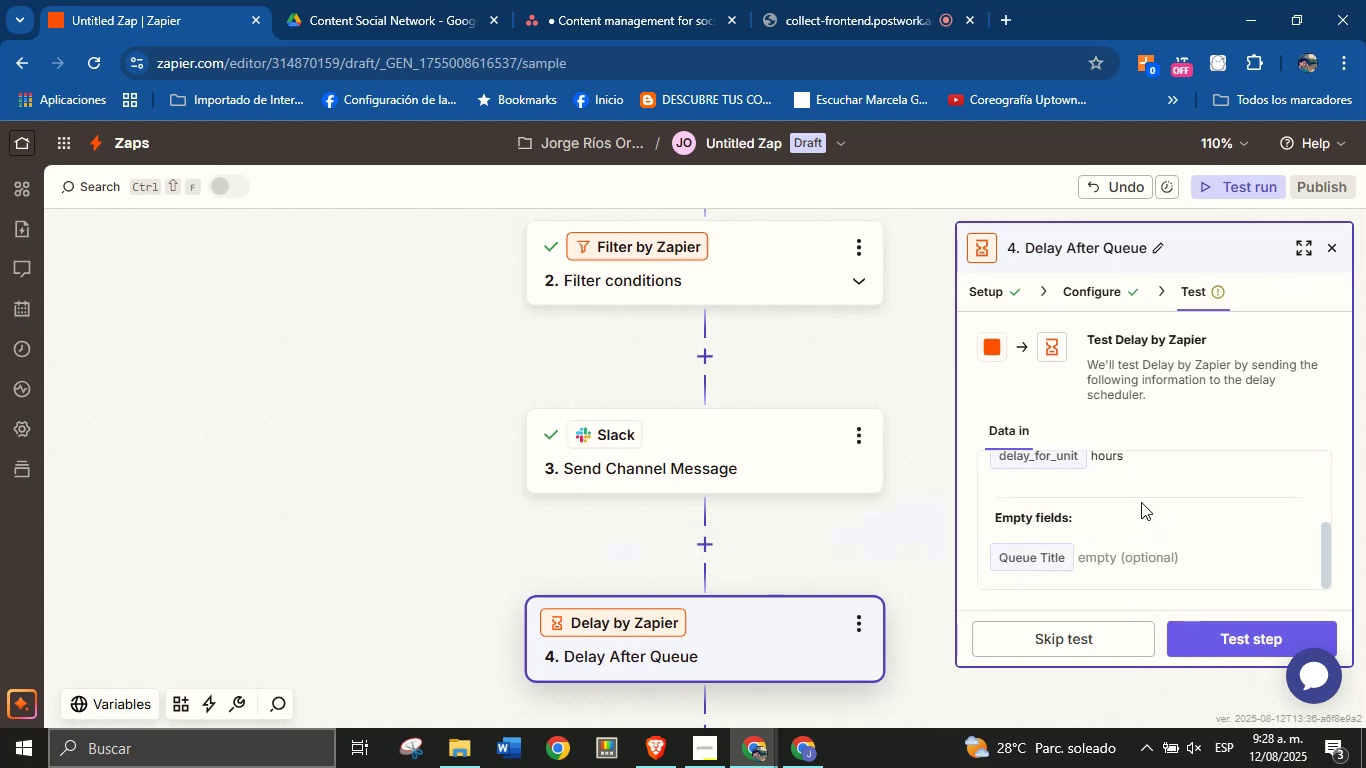 
left_click([1206, 634])
 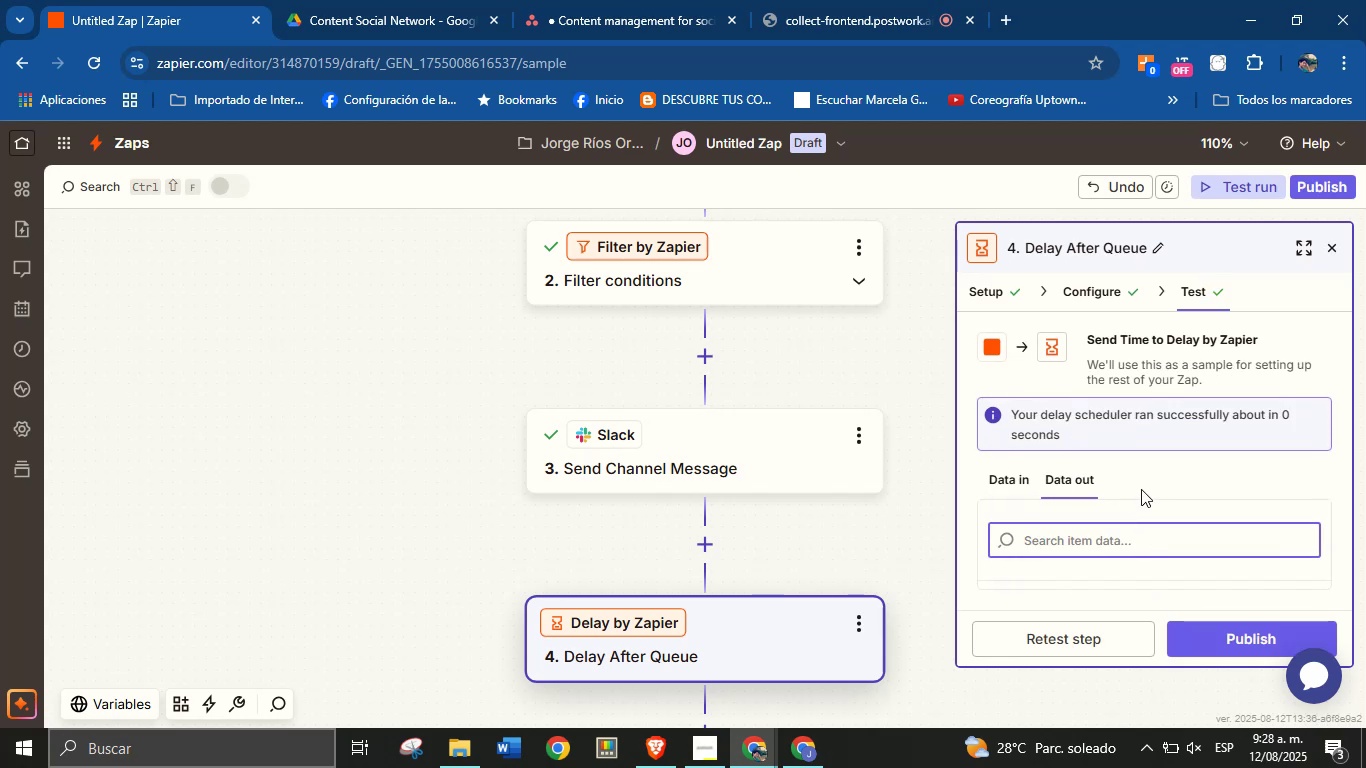 
scroll: coordinate [1105, 491], scroll_direction: down, amount: 1.0
 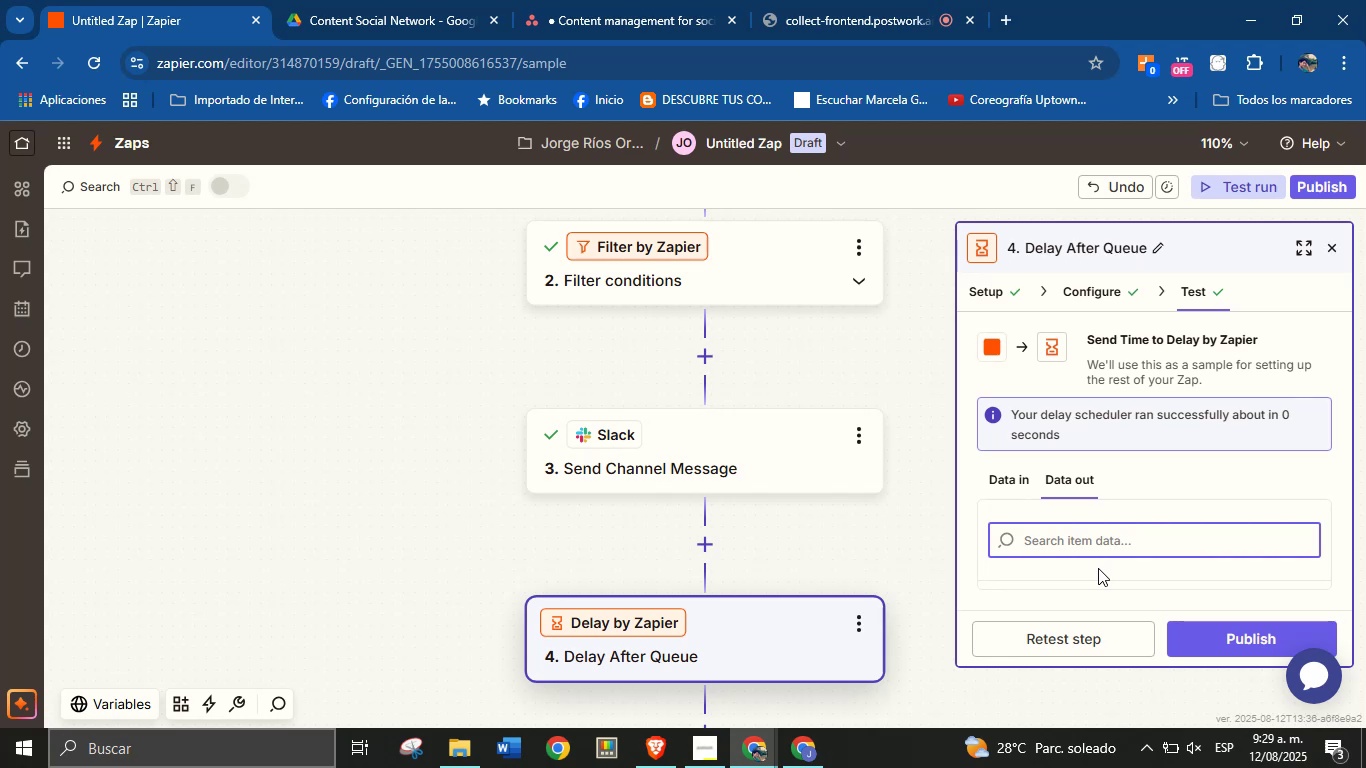 
wait(30.93)
 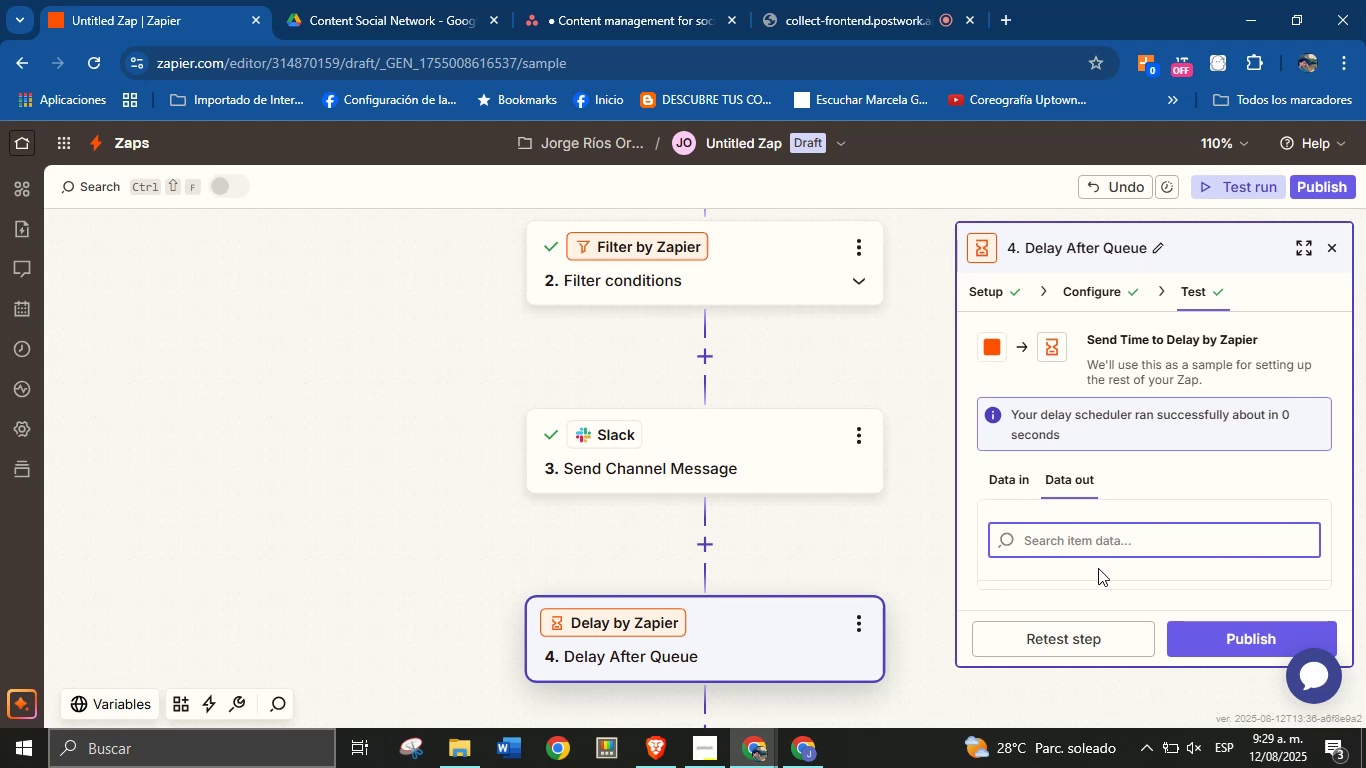 
scroll: coordinate [906, 653], scroll_direction: down, amount: 2.0
 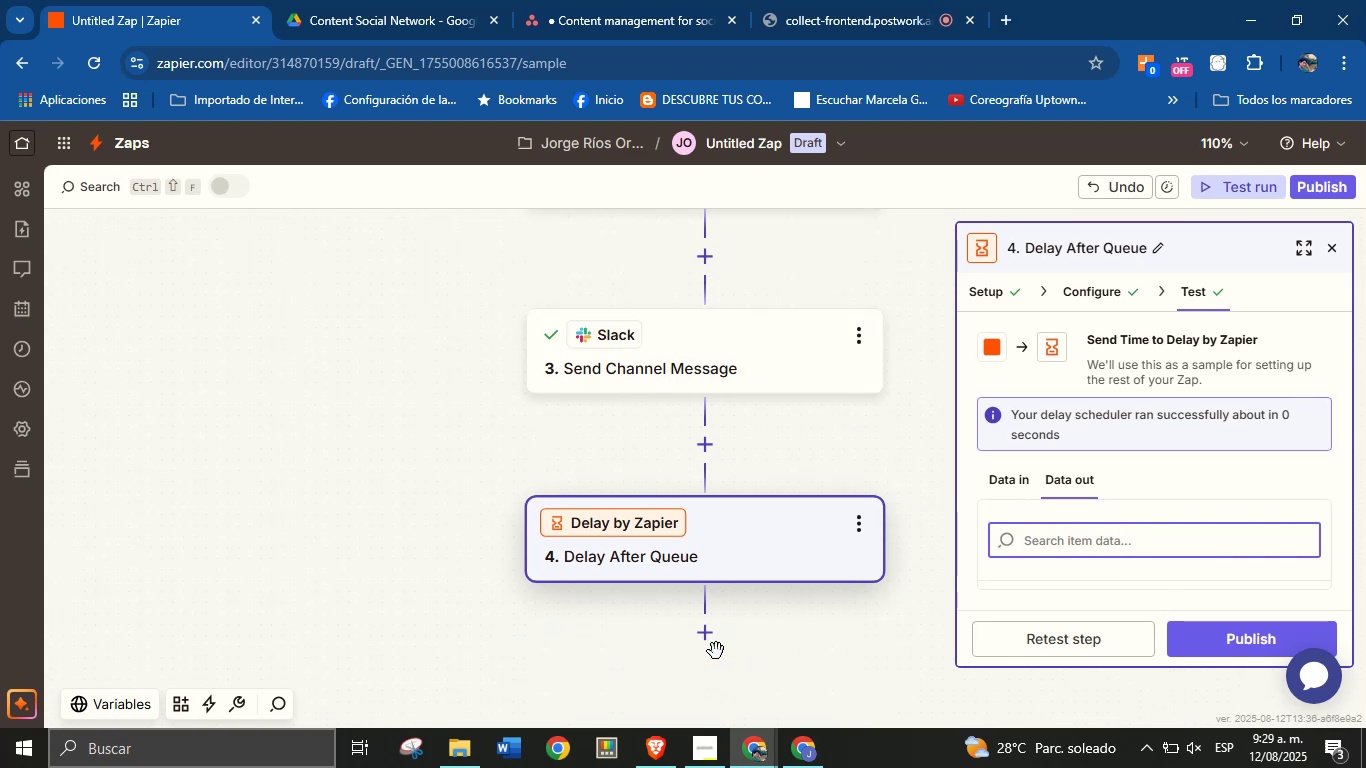 
mouse_move([708, 622])
 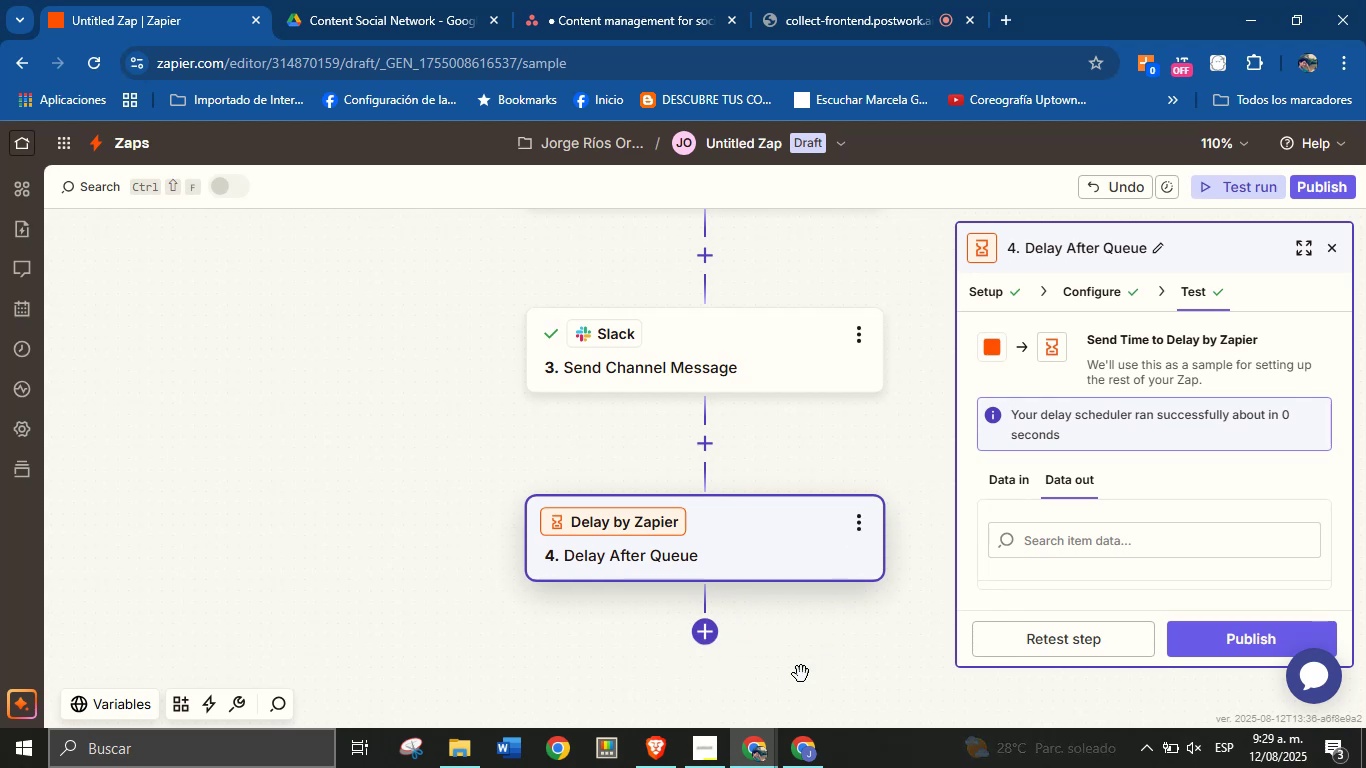 
scroll: coordinate [803, 595], scroll_direction: down, amount: 2.0
 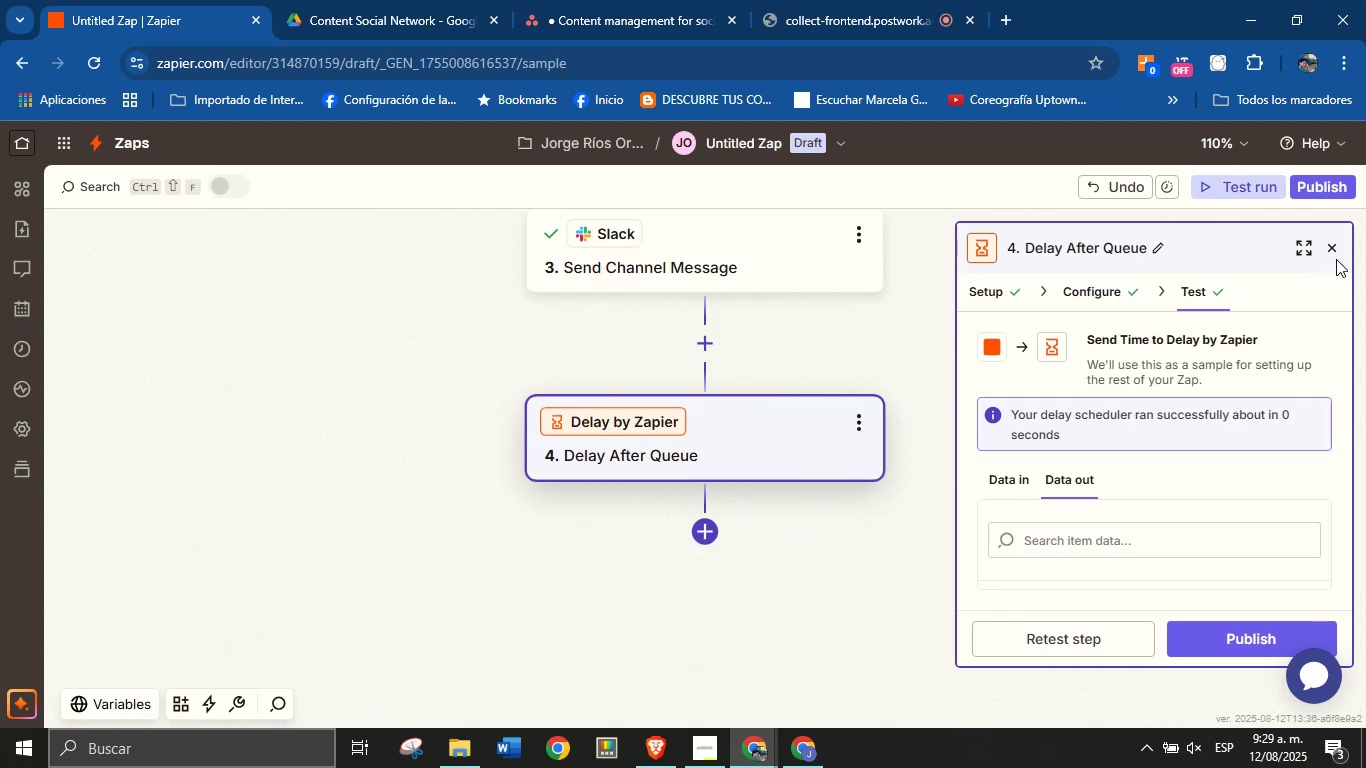 
left_click([1331, 250])
 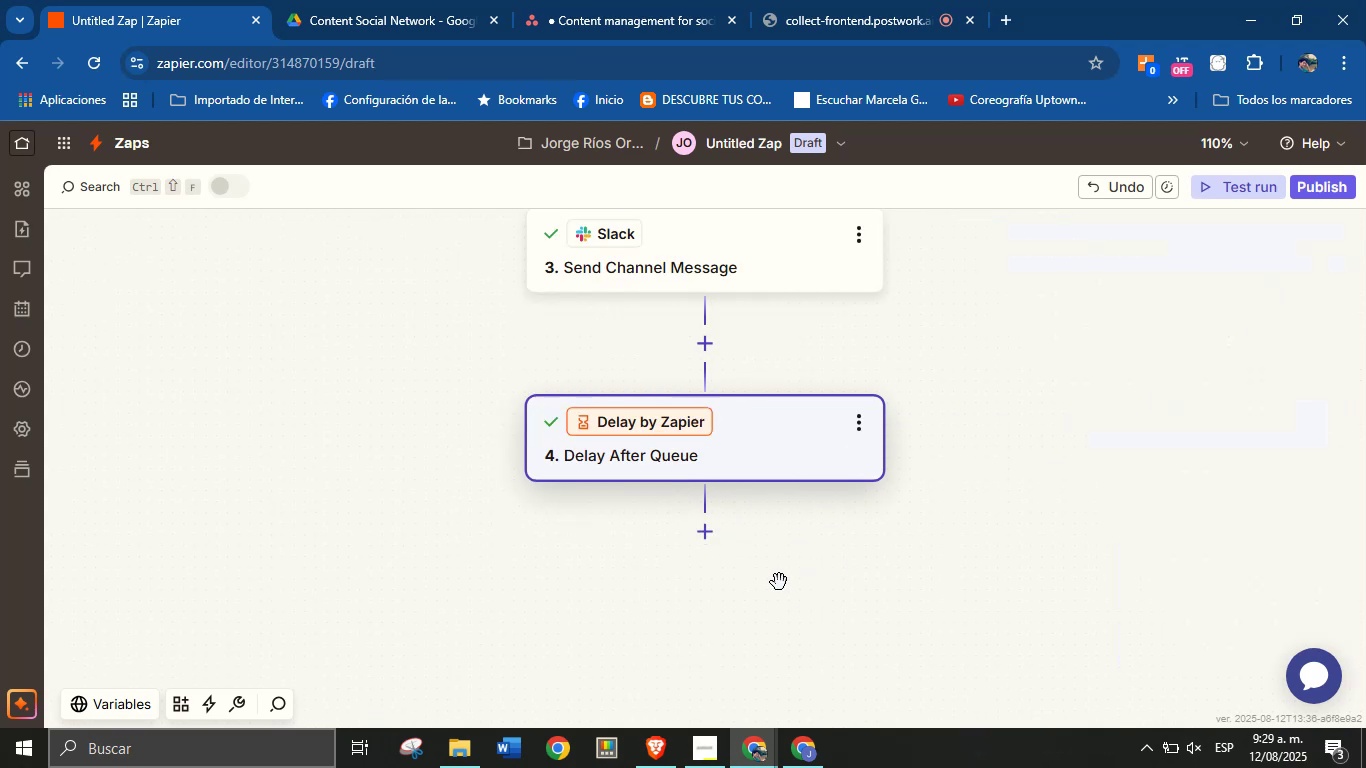 
mouse_move([702, 557])
 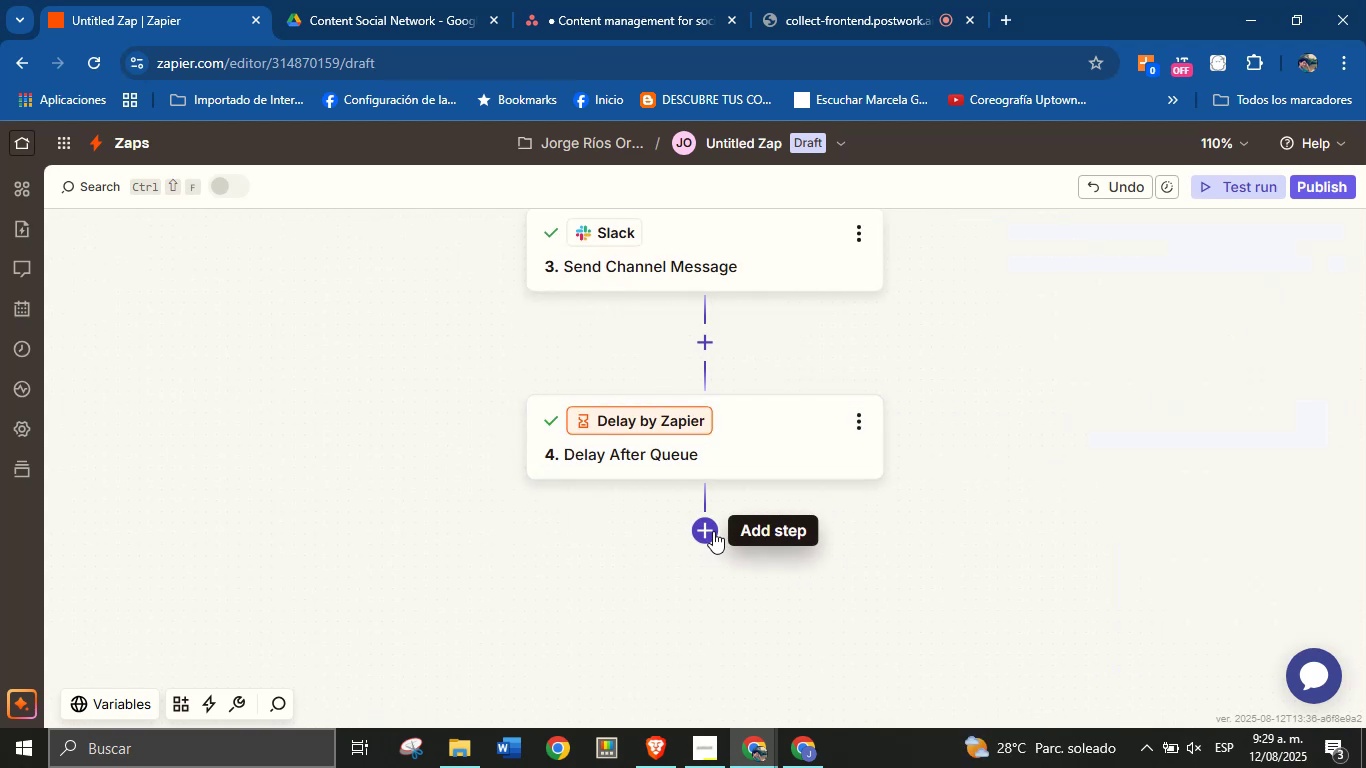 
left_click([710, 527])
 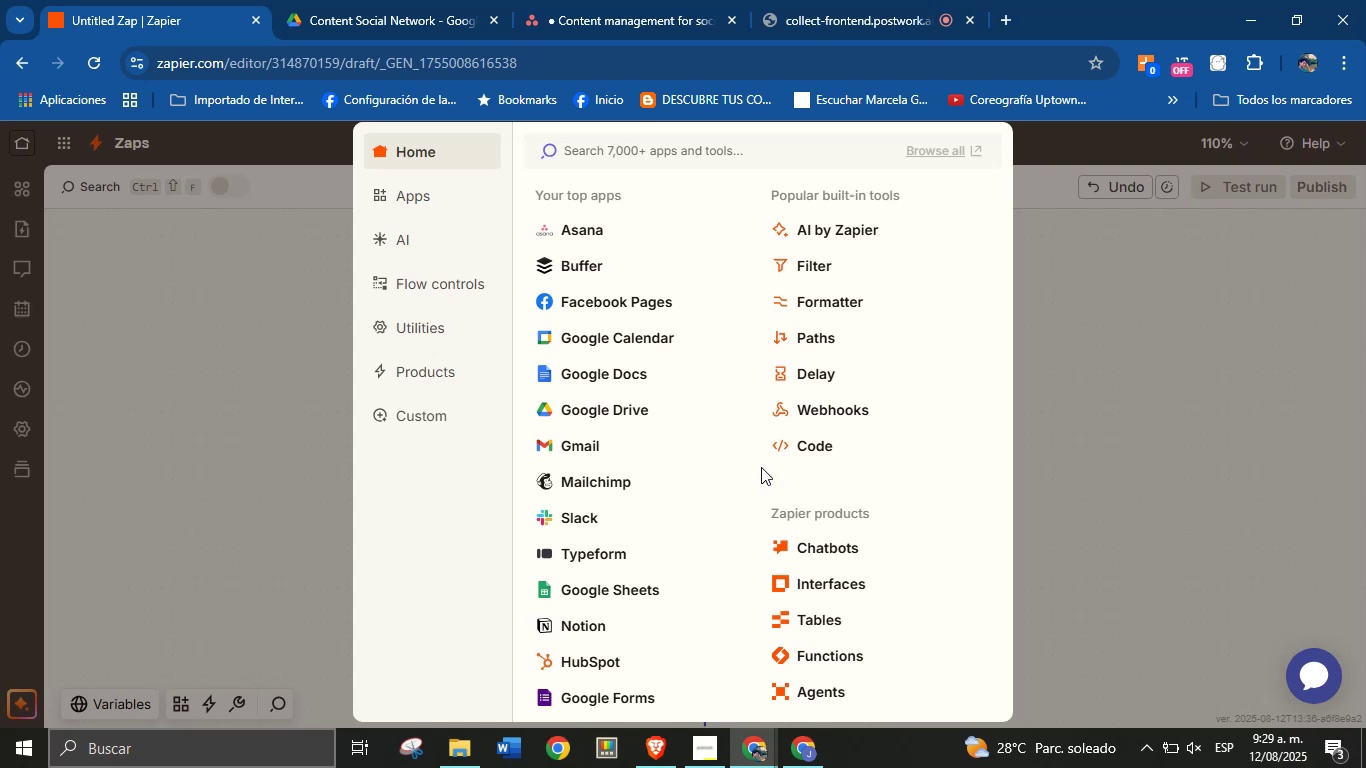 
wait(21.07)
 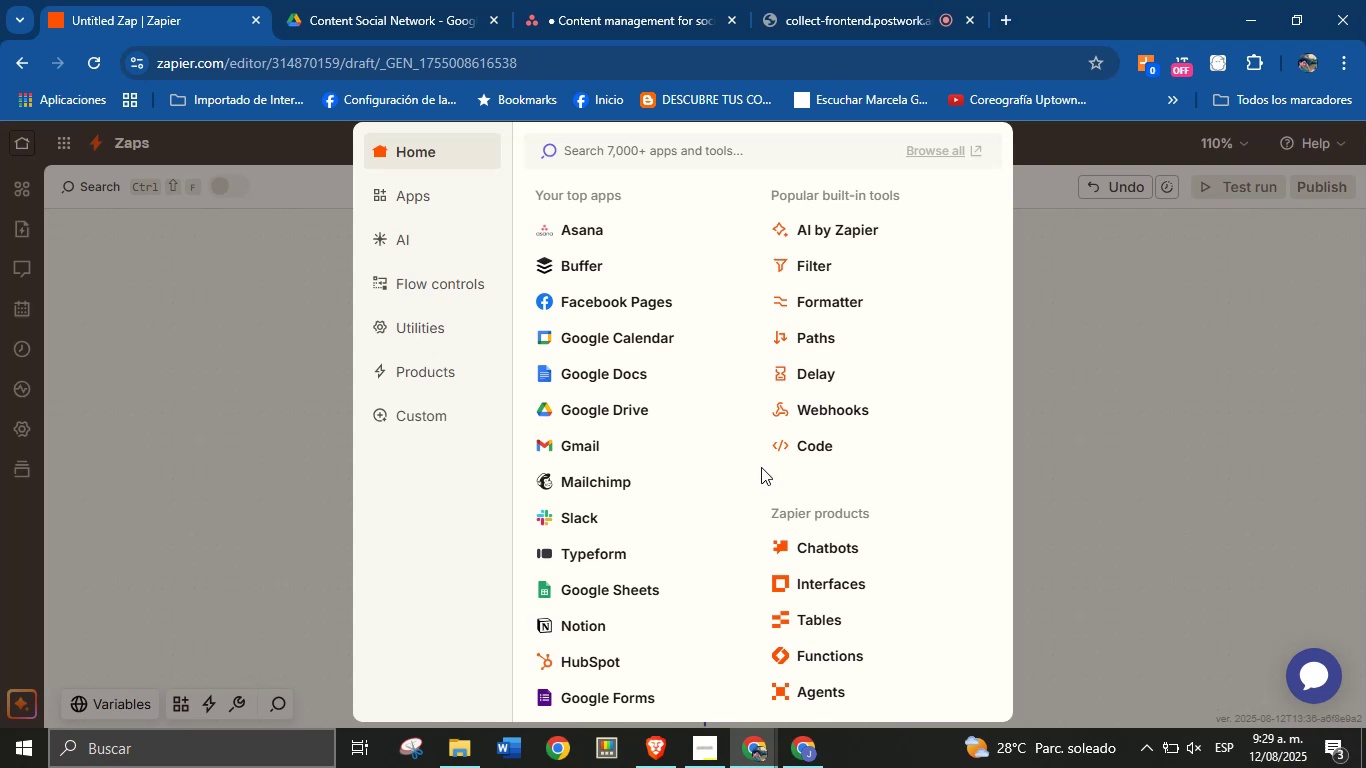 
left_click([596, 262])
 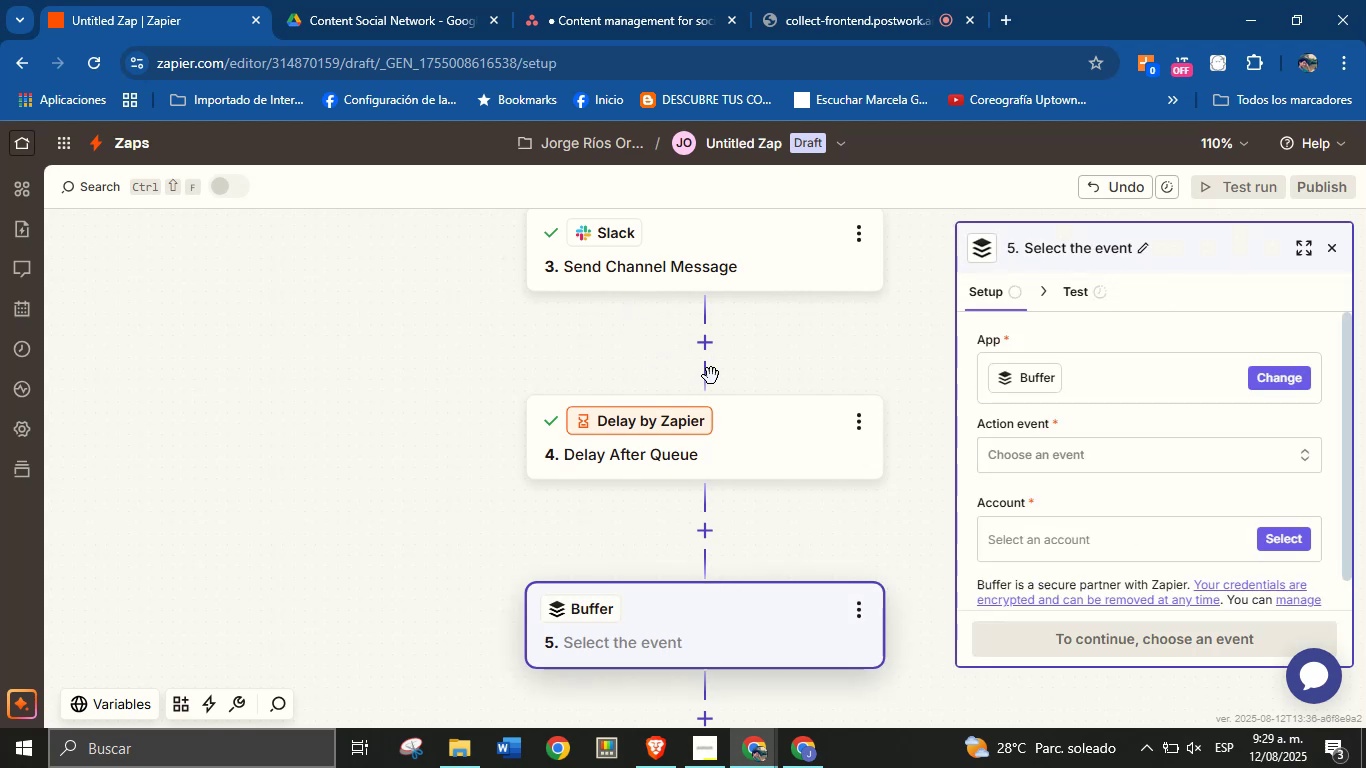 
left_click([1055, 450])
 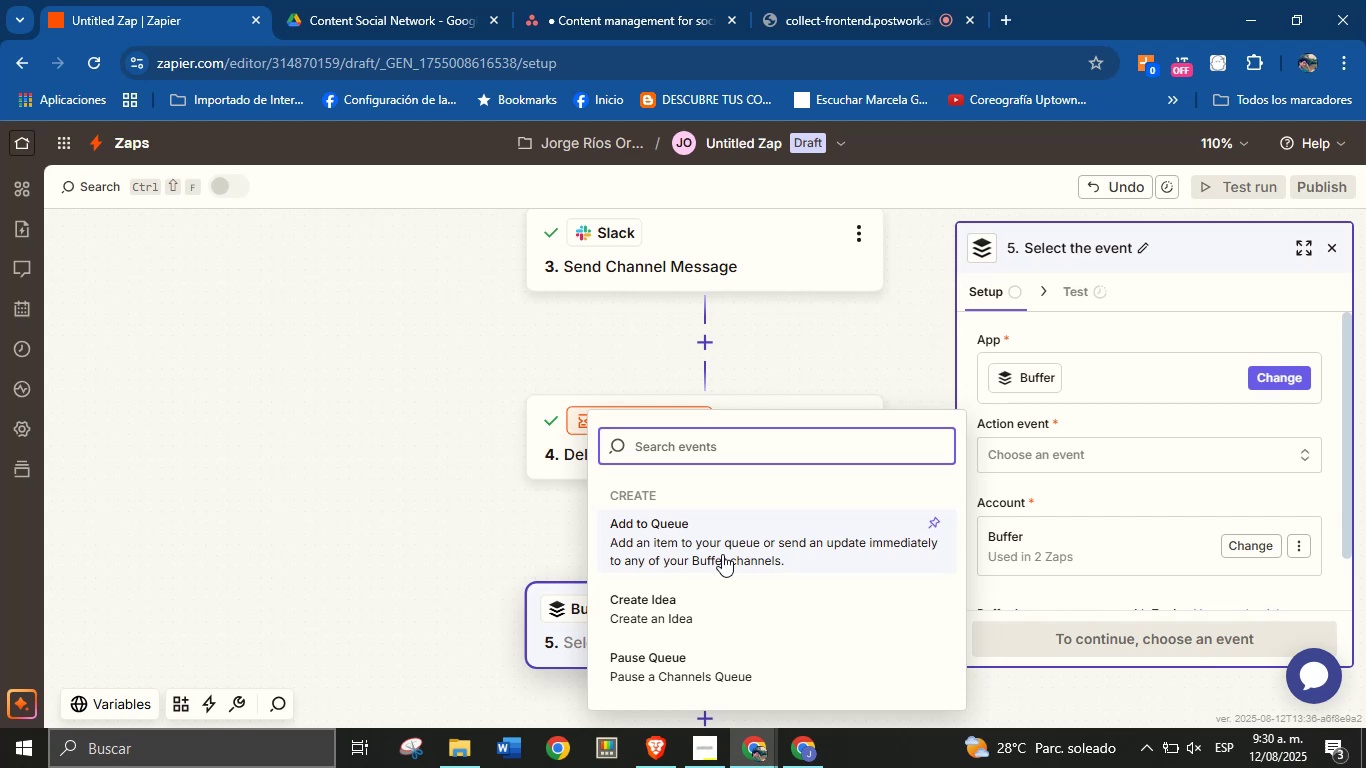 
wait(21.08)
 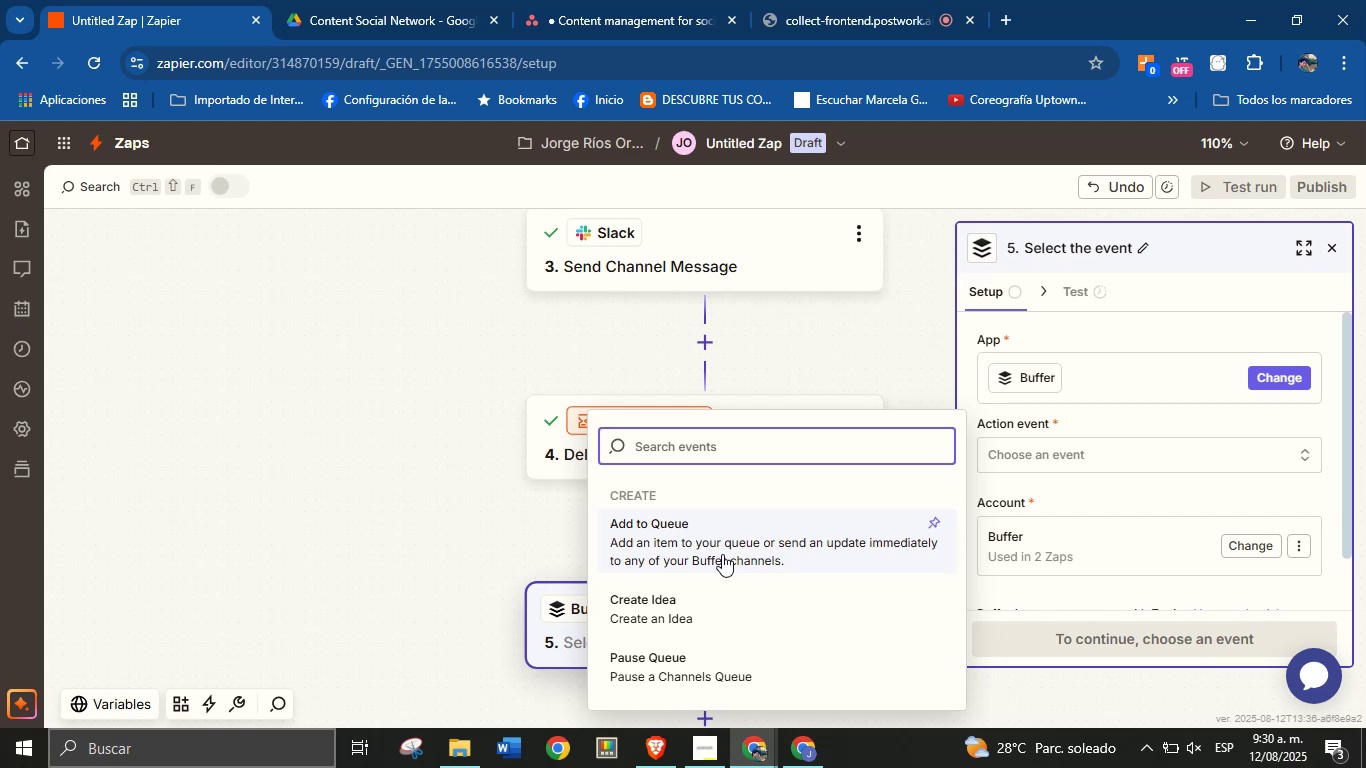 
type(add )
 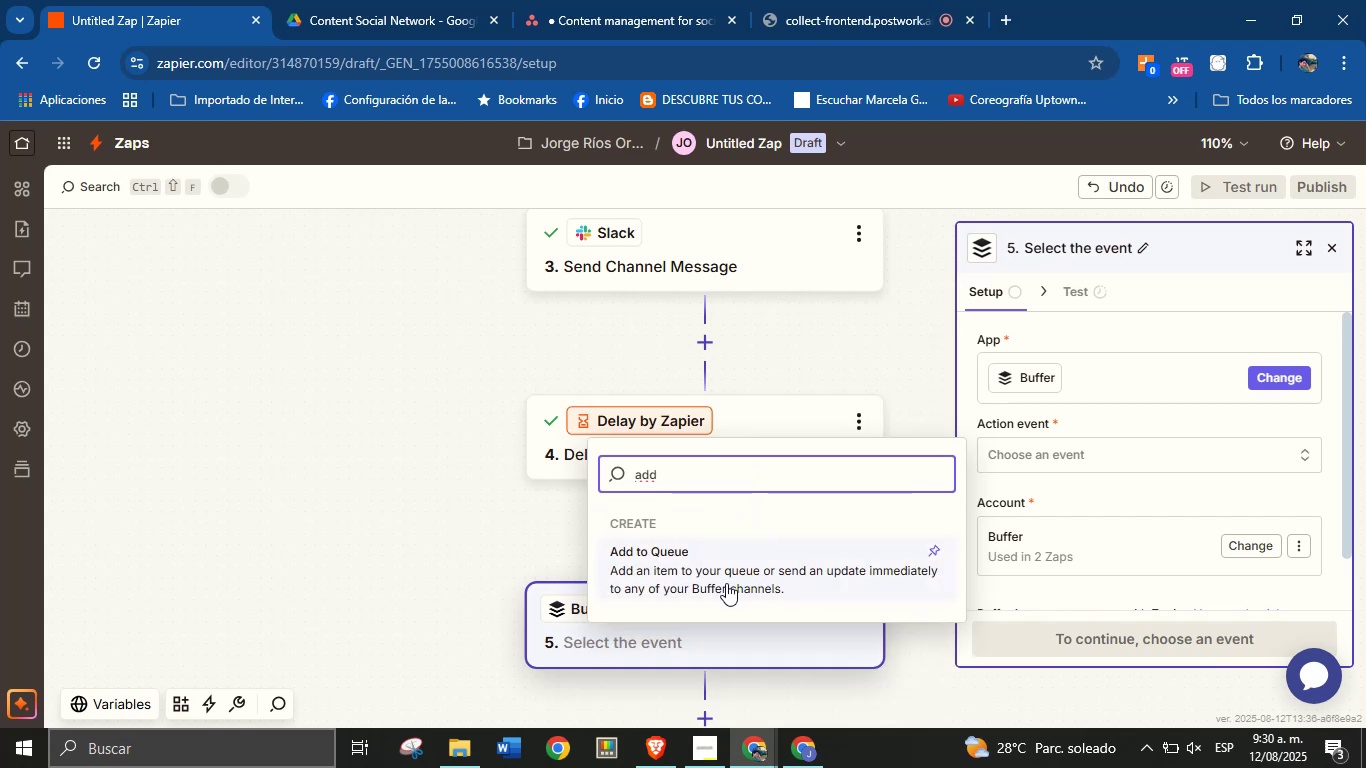 
wait(5.72)
 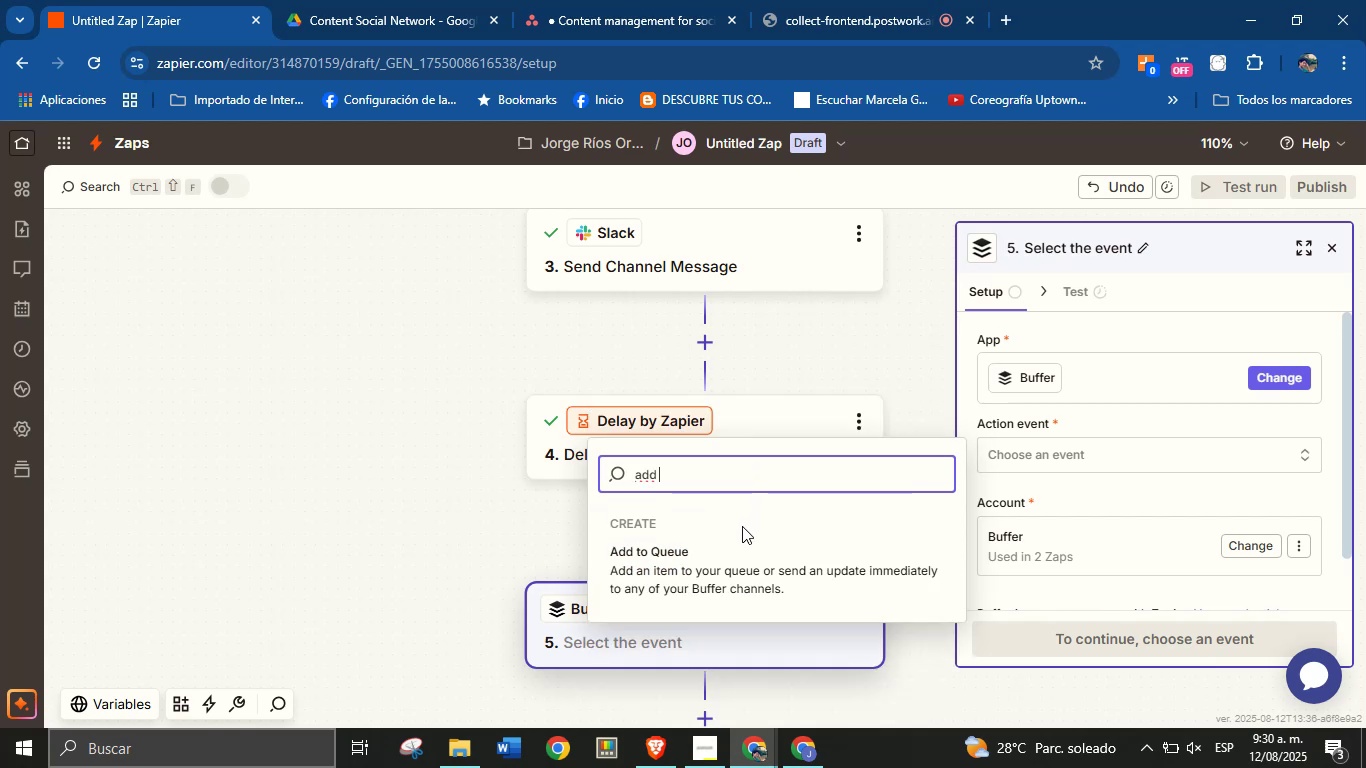 
left_click([794, 578])
 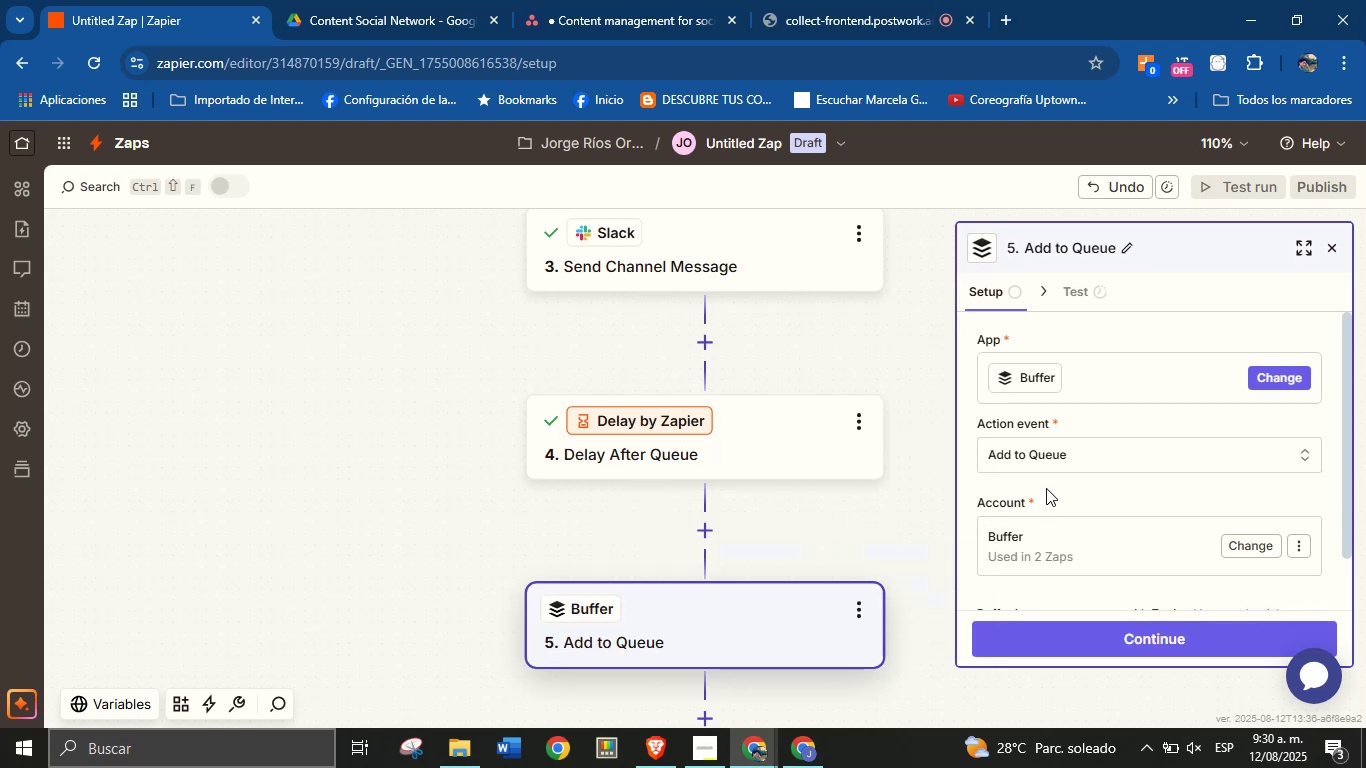 
scroll: coordinate [1046, 480], scroll_direction: down, amount: 2.0
 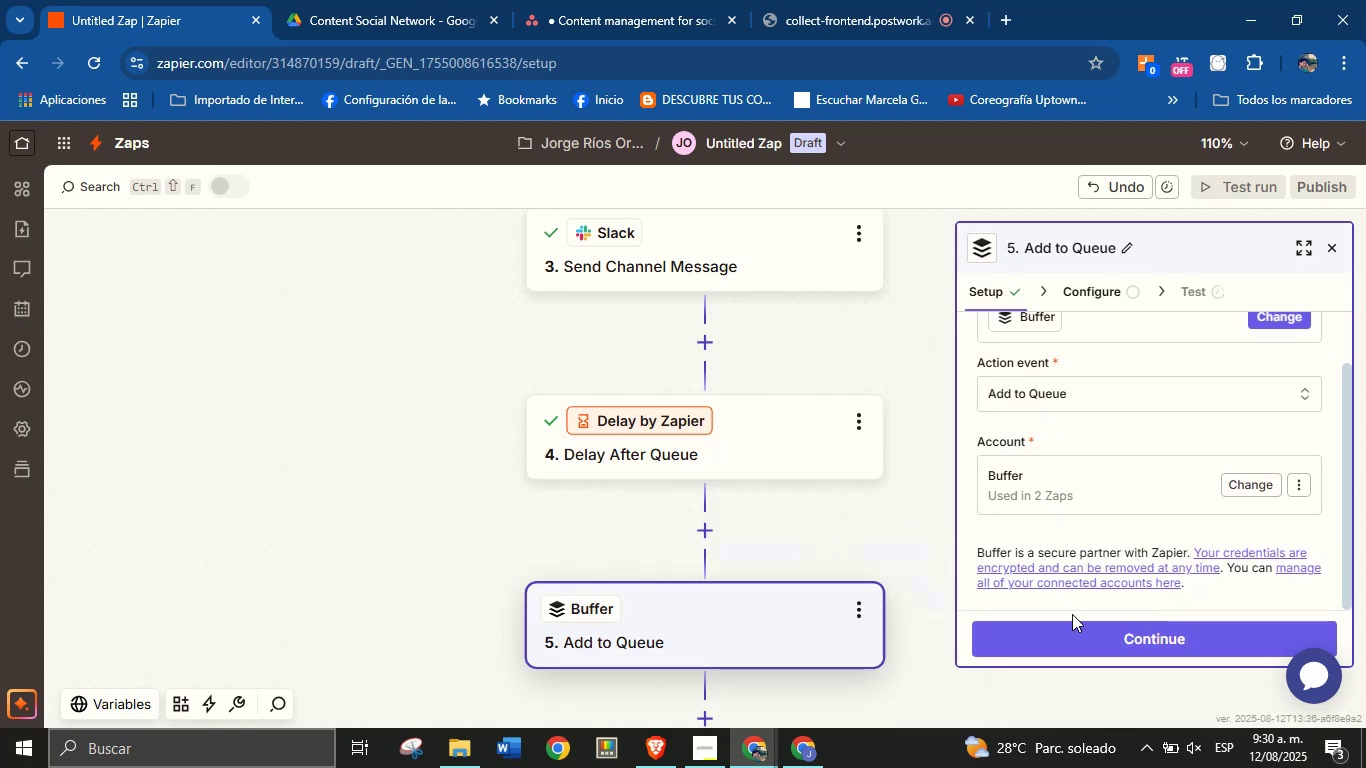 
left_click([1077, 621])
 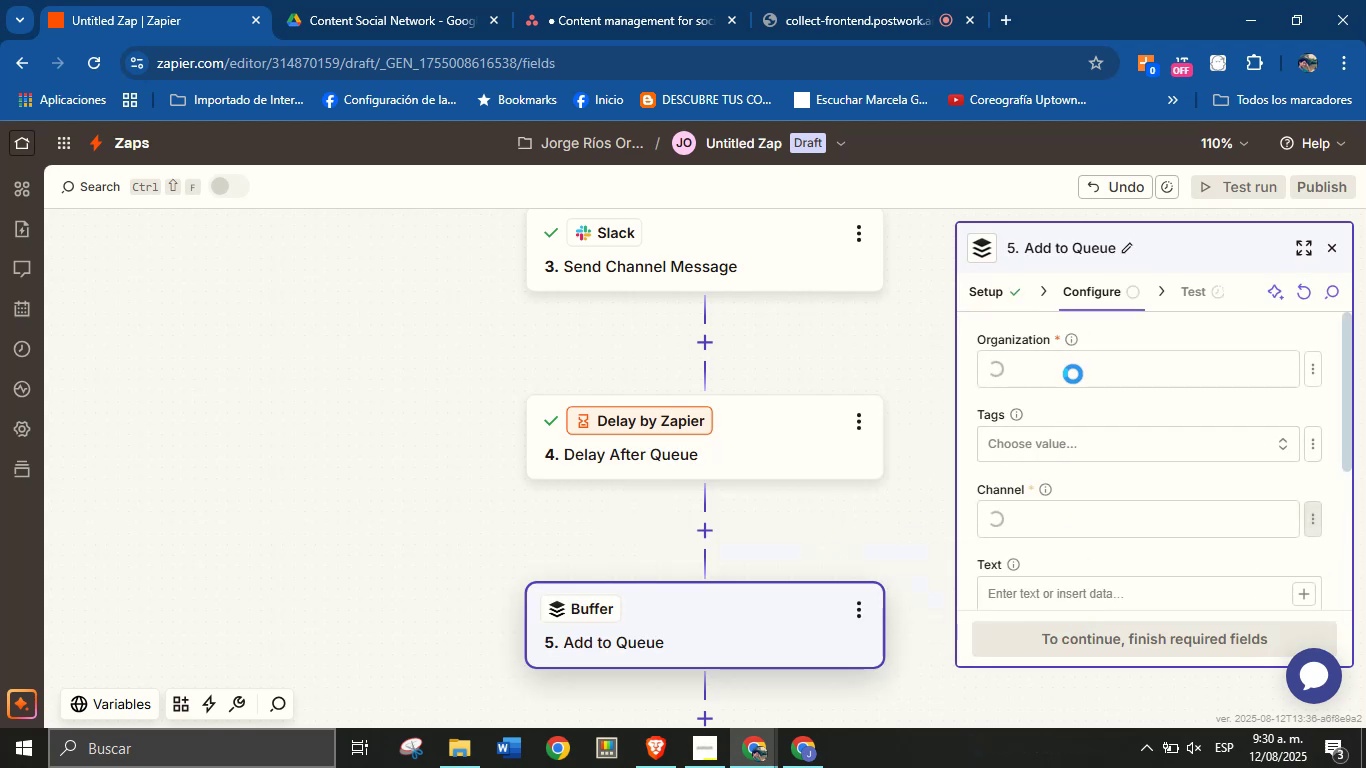 
left_click([1093, 370])
 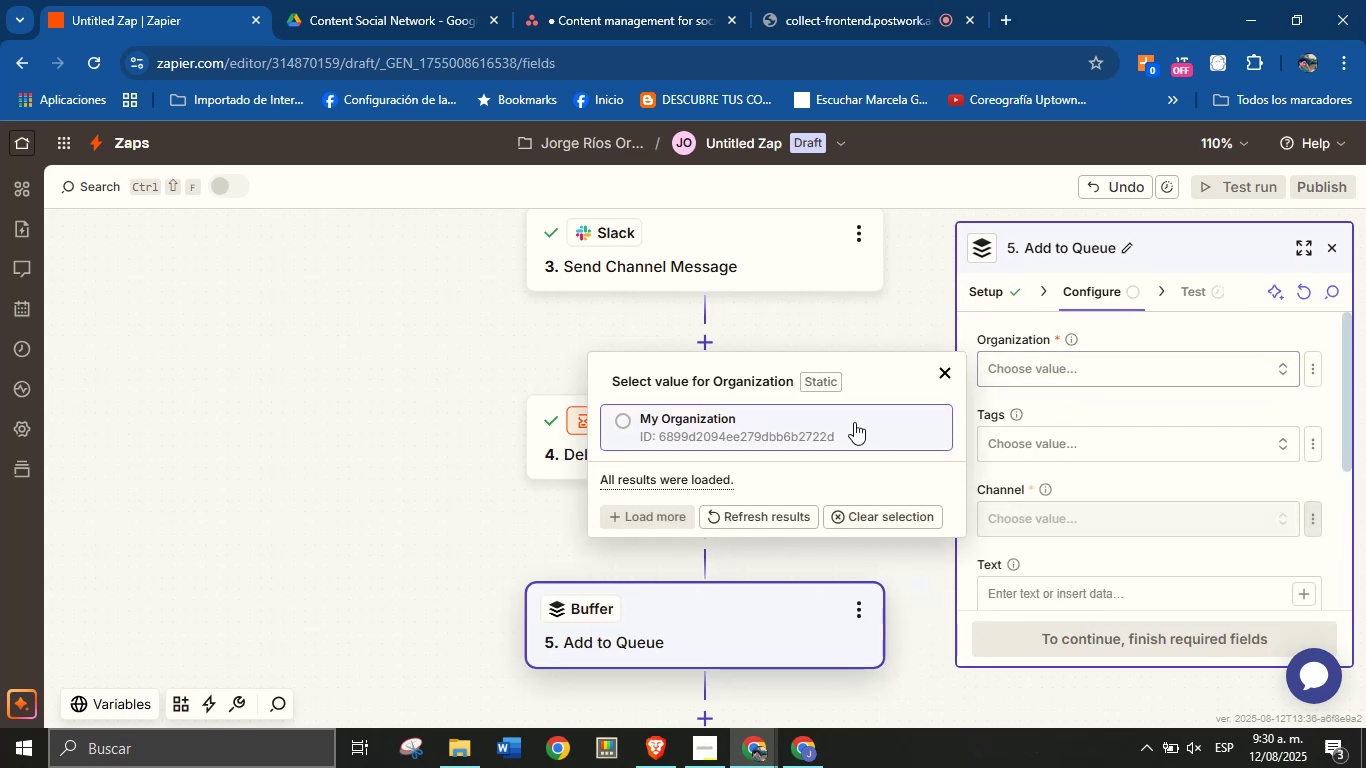 
left_click([766, 430])
 